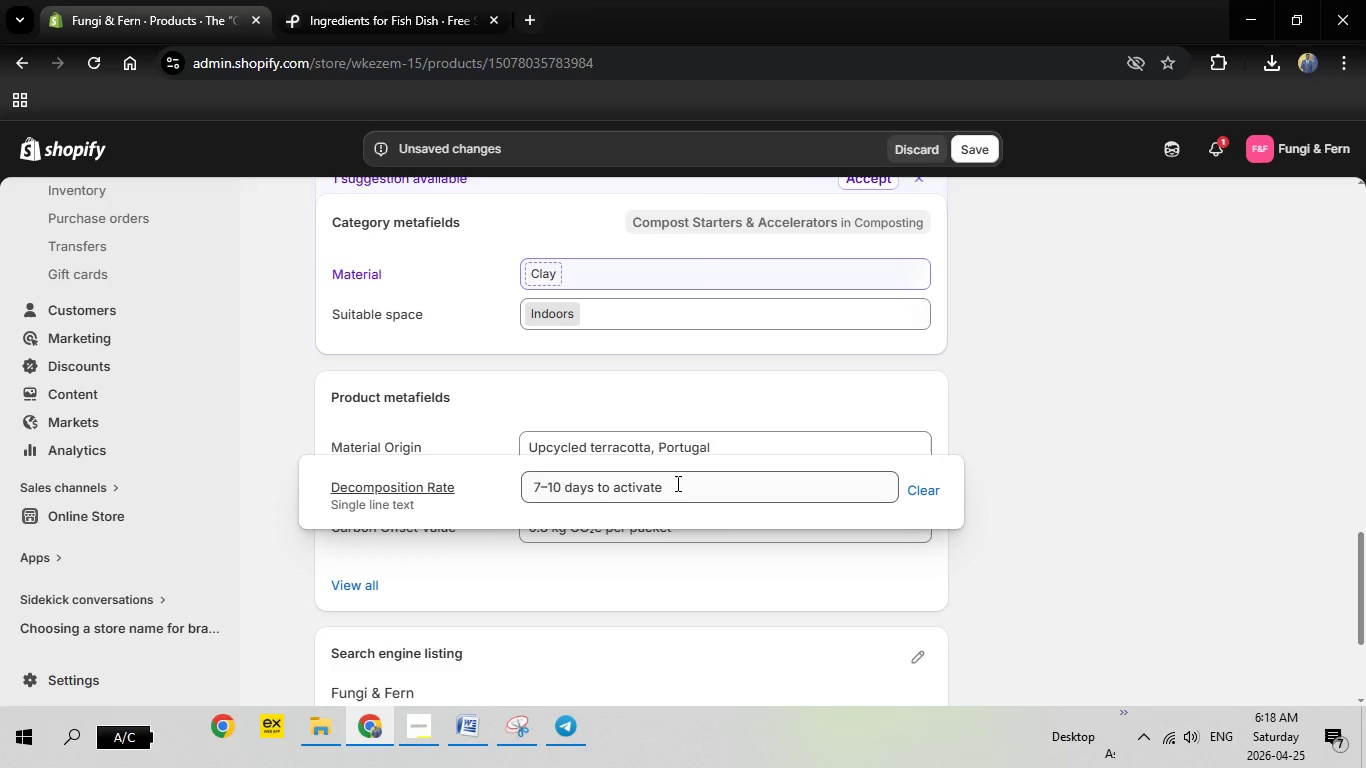 
left_click_drag(start_coordinate=[677, 483], to_coordinate=[519, 480])
 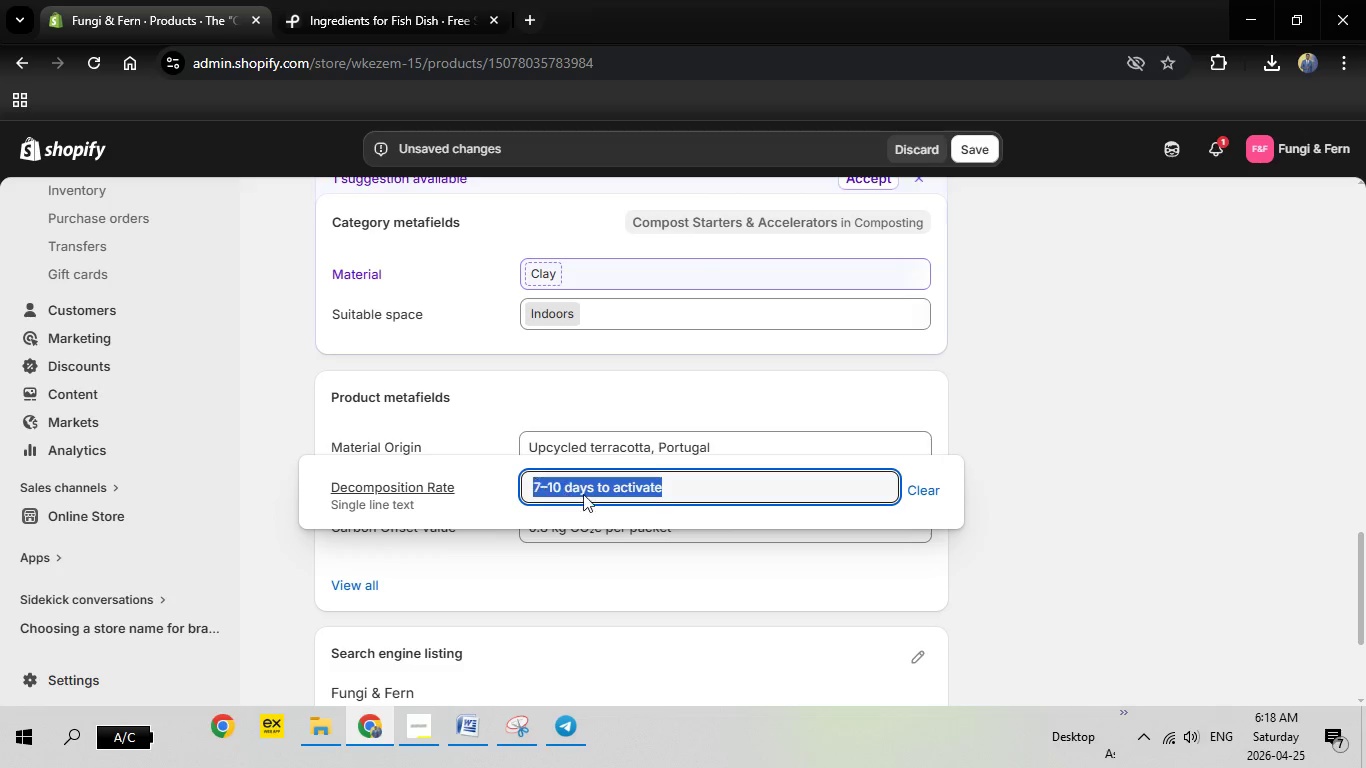 
key(Backspace)
 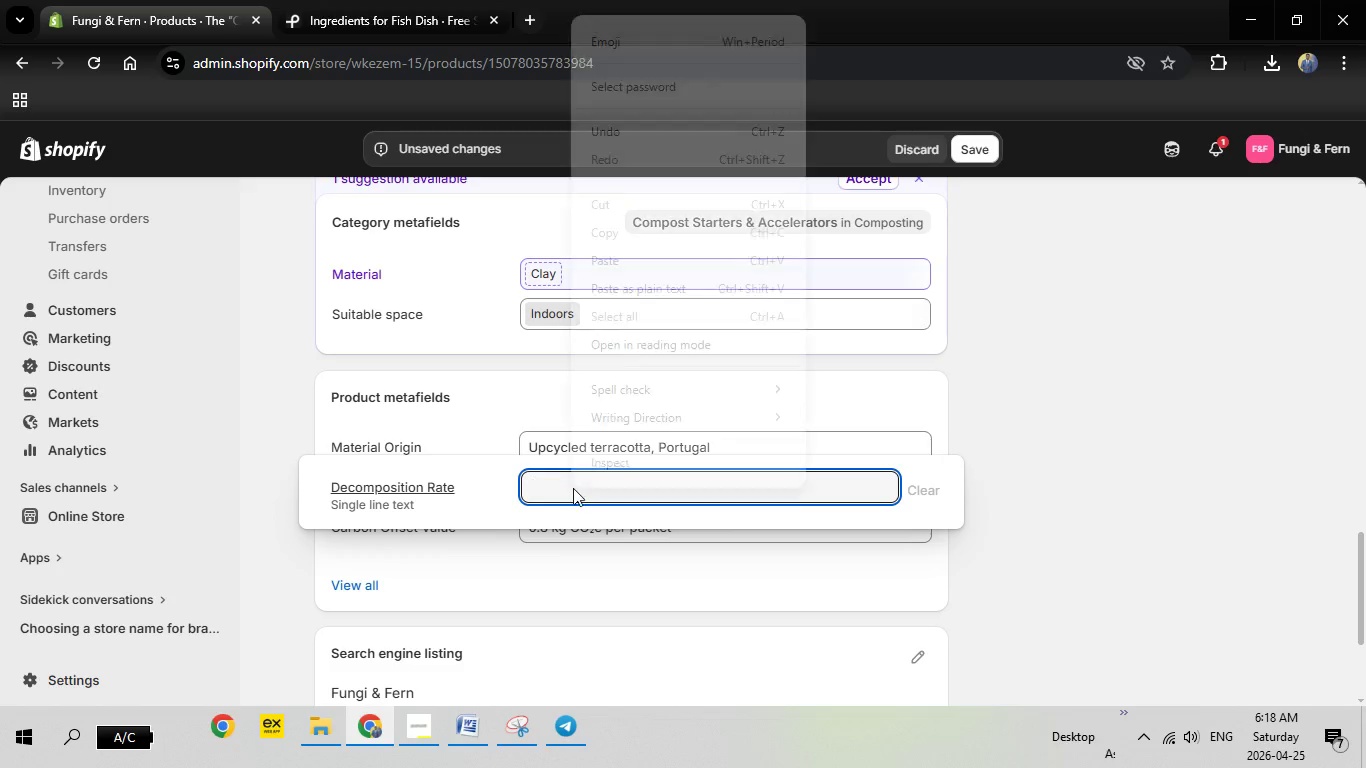 
right_click([571, 488])
 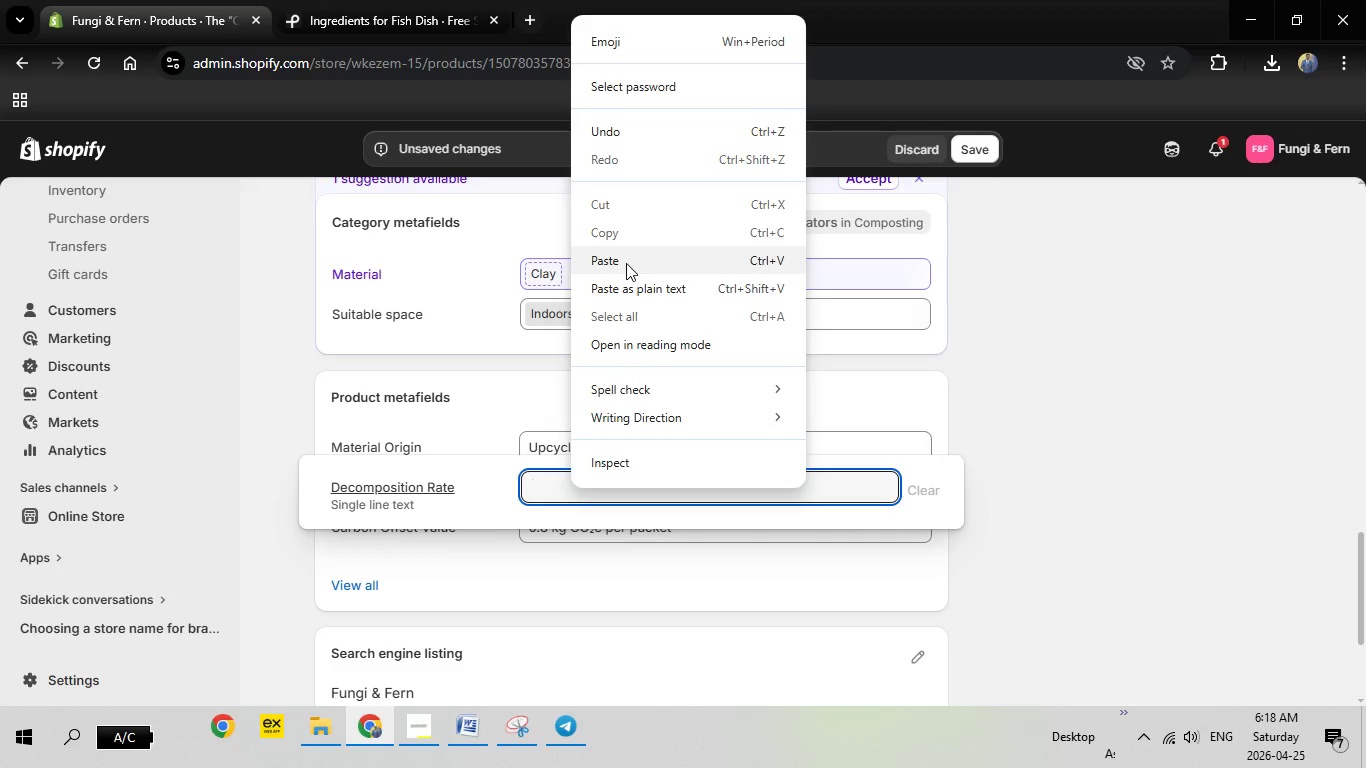 
left_click([626, 263])
 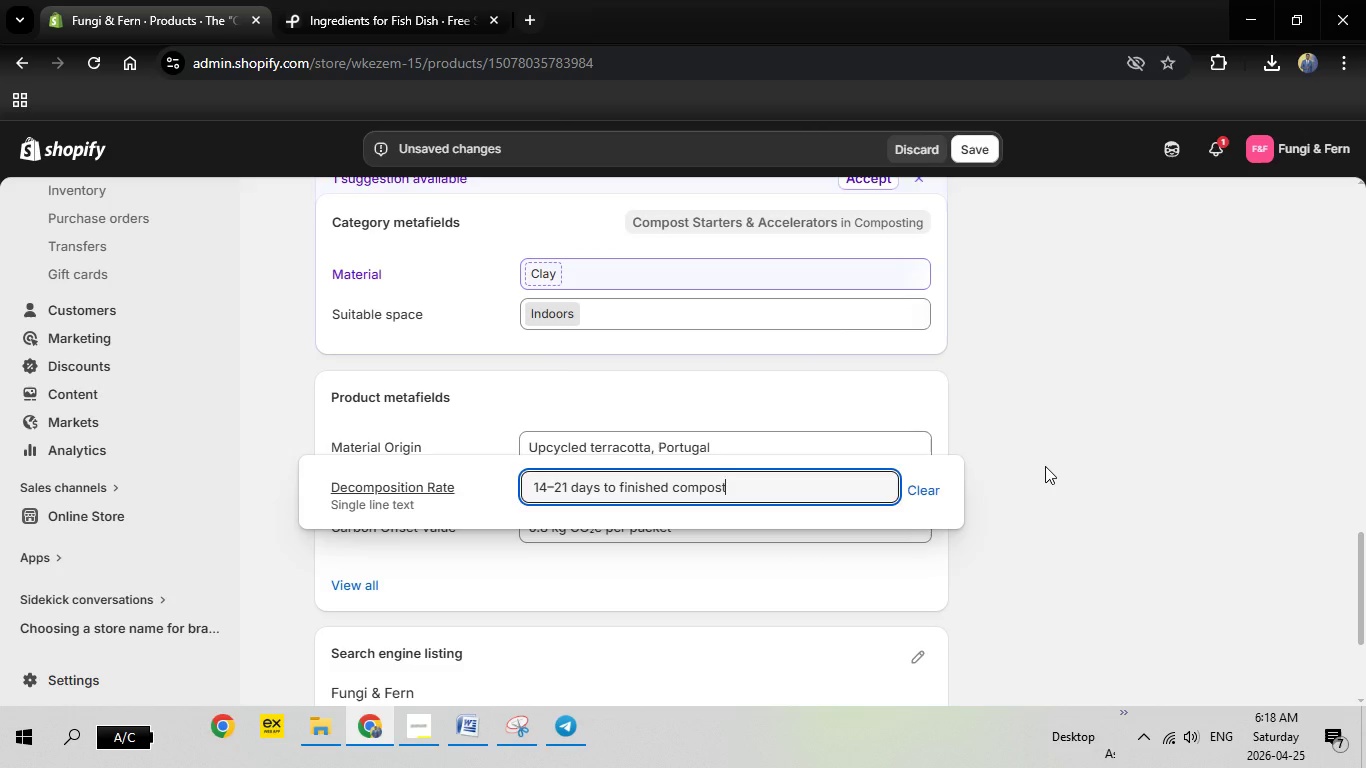 
left_click([1045, 466])
 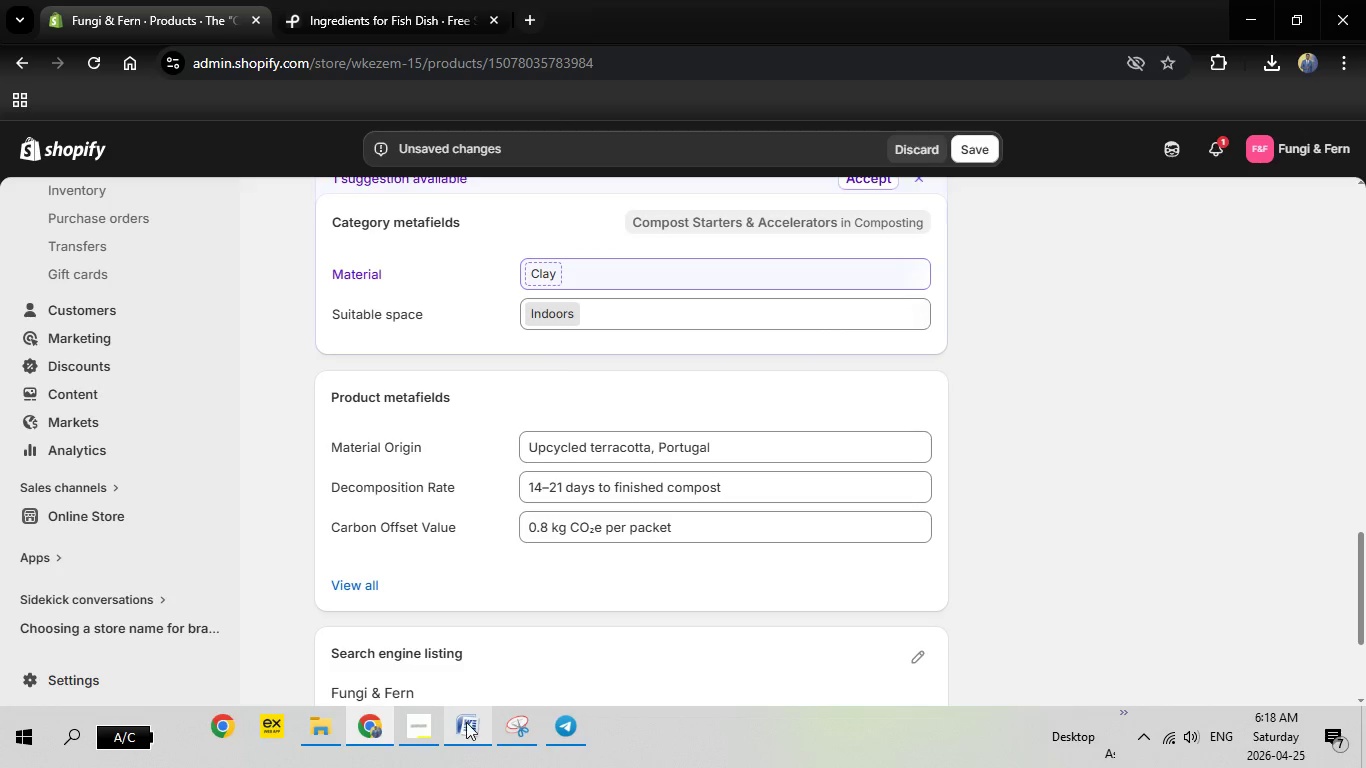 
left_click([467, 722])
 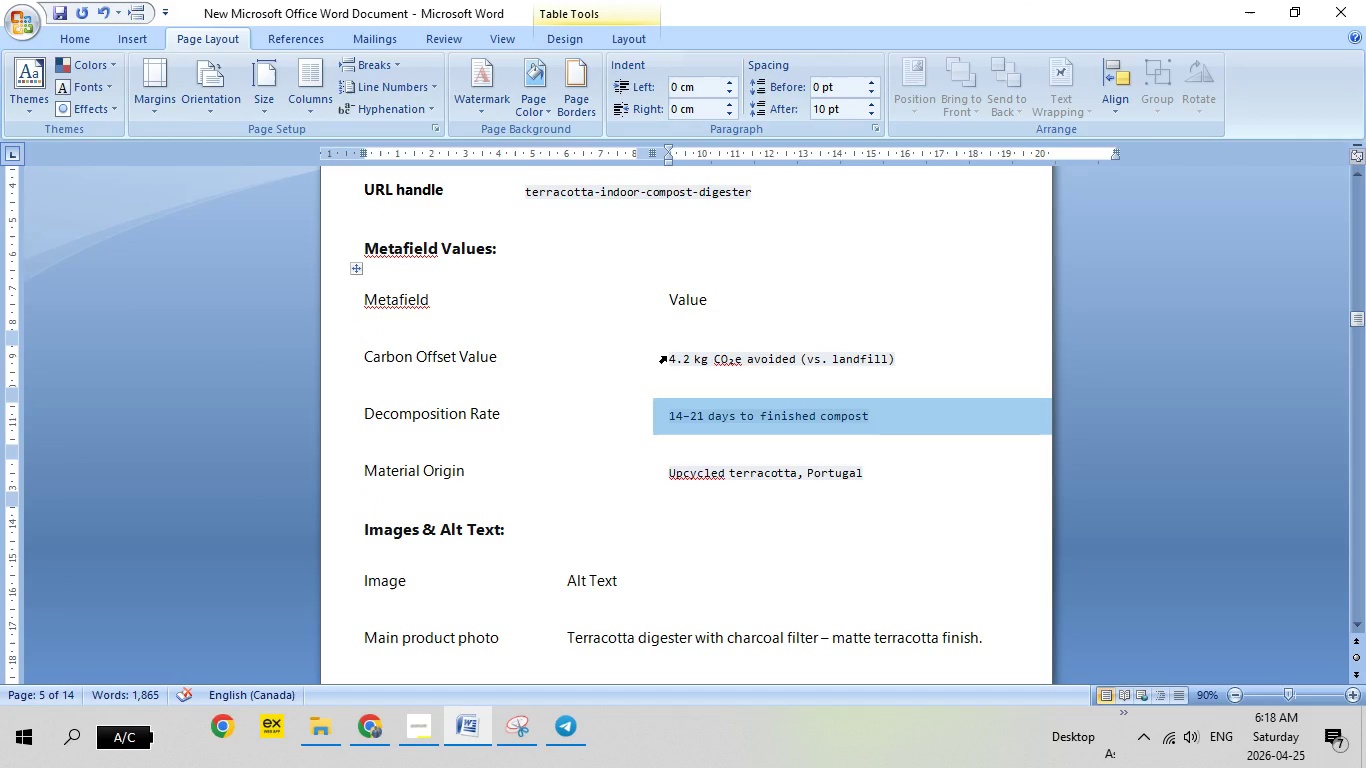 
left_click([666, 356])
 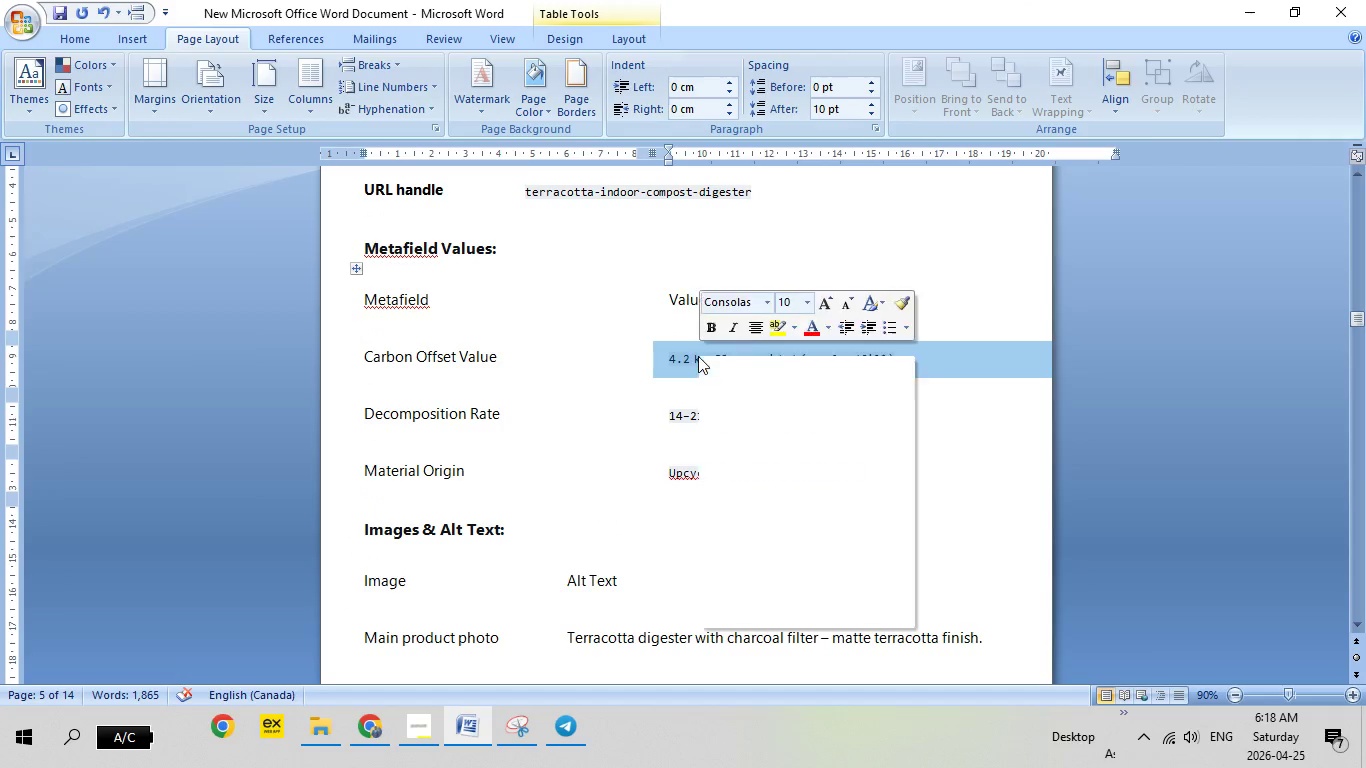 
right_click([698, 356])
 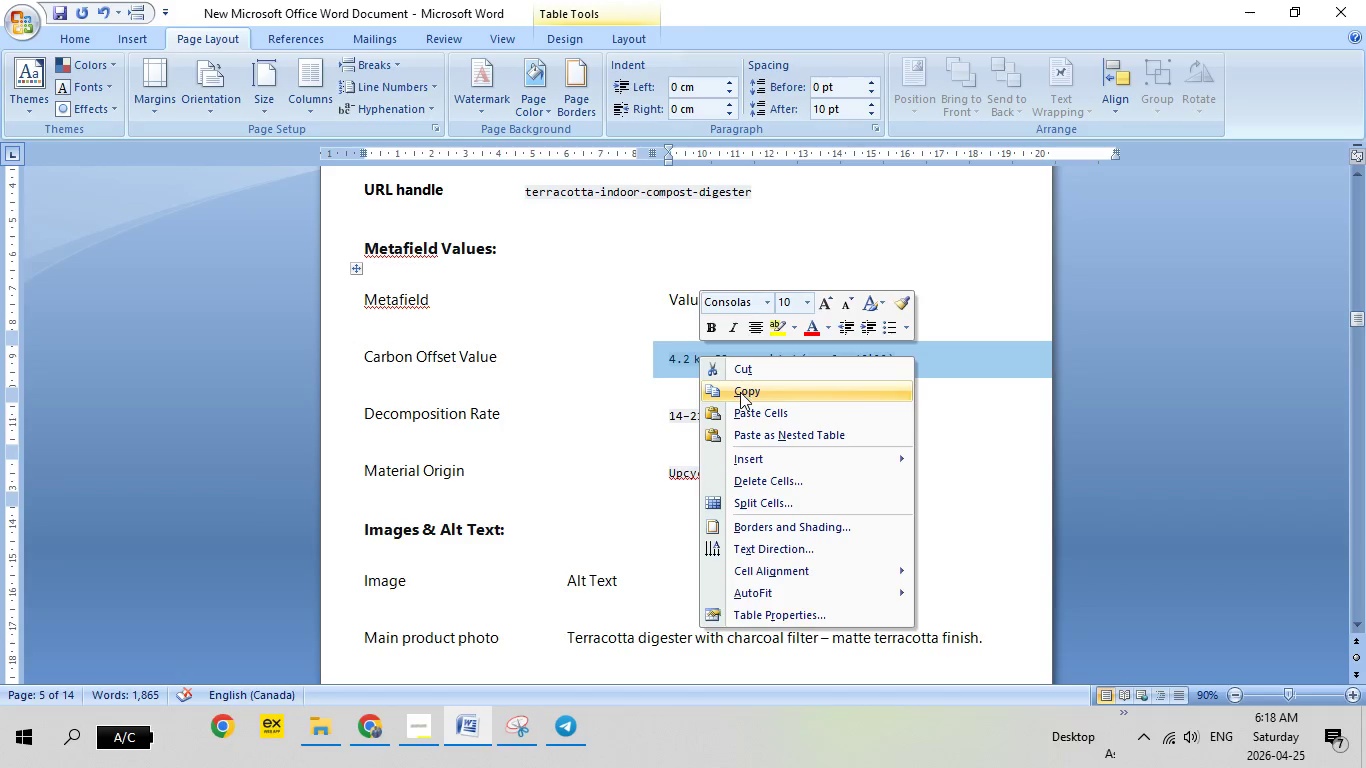 
left_click([740, 392])
 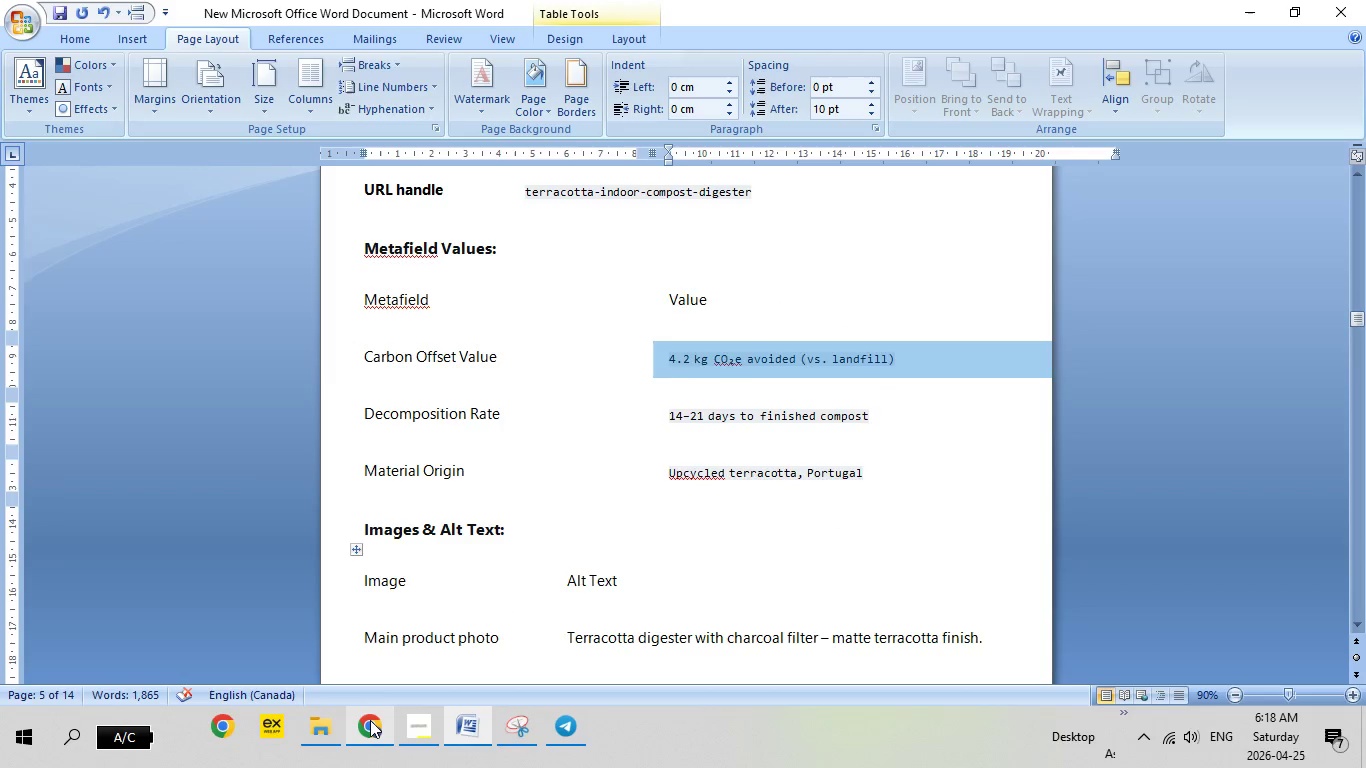 
left_click([370, 720])
 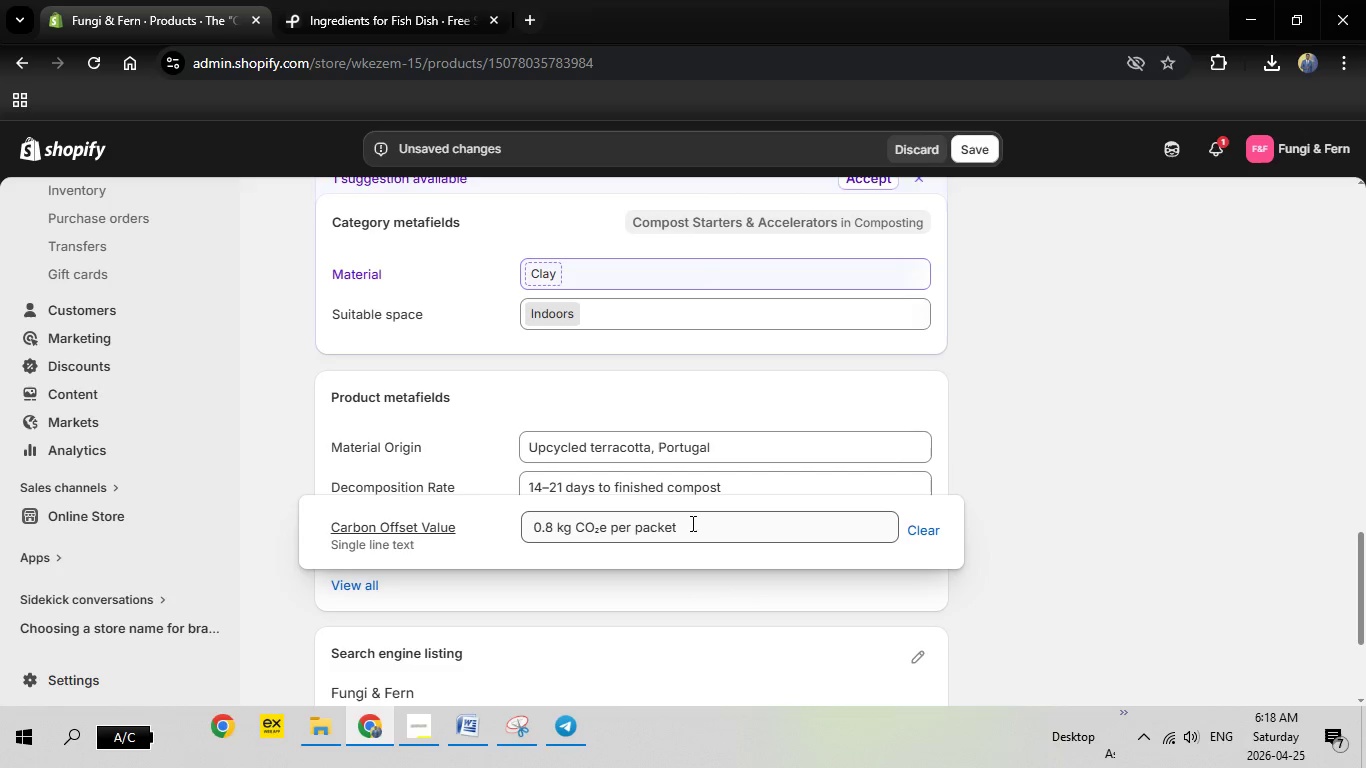 
left_click_drag(start_coordinate=[691, 523], to_coordinate=[494, 526])
 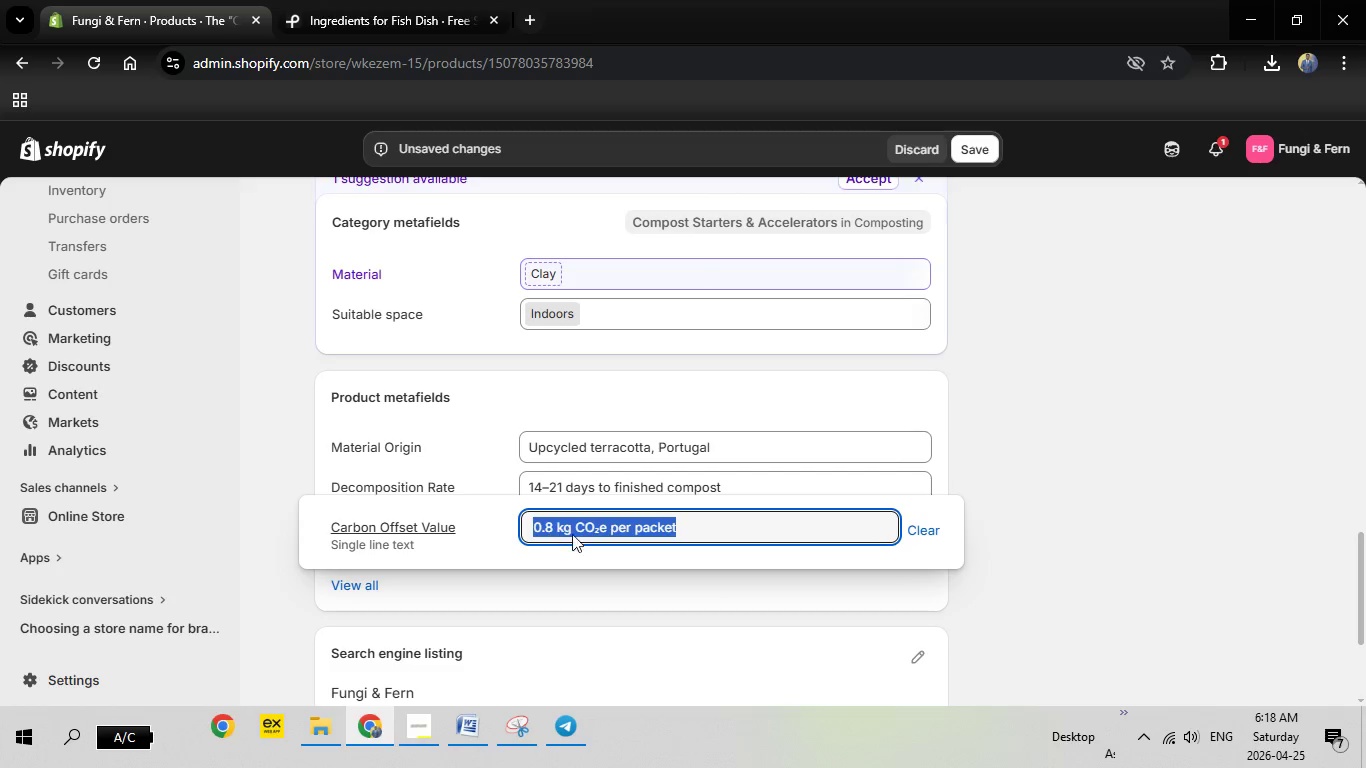 
key(Backspace)
 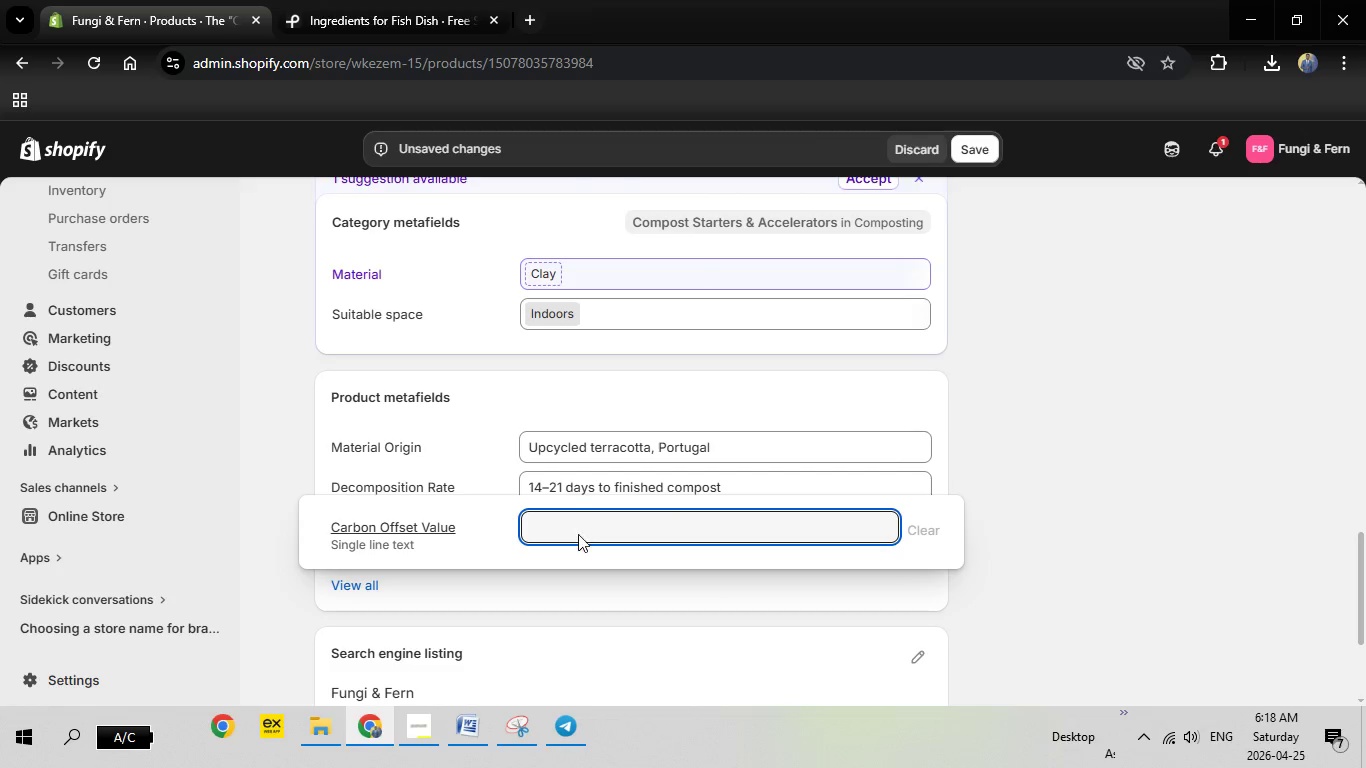 
right_click([578, 534])
 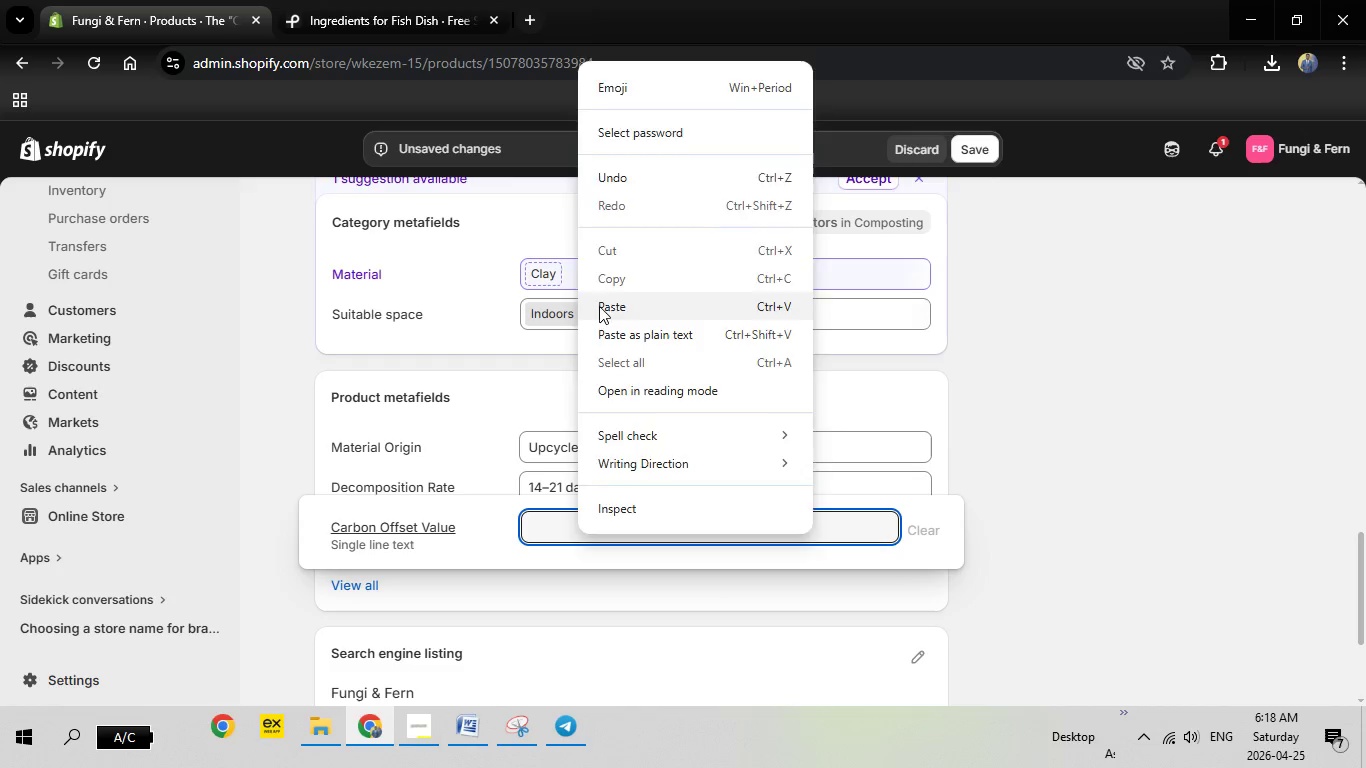 
left_click([599, 306])
 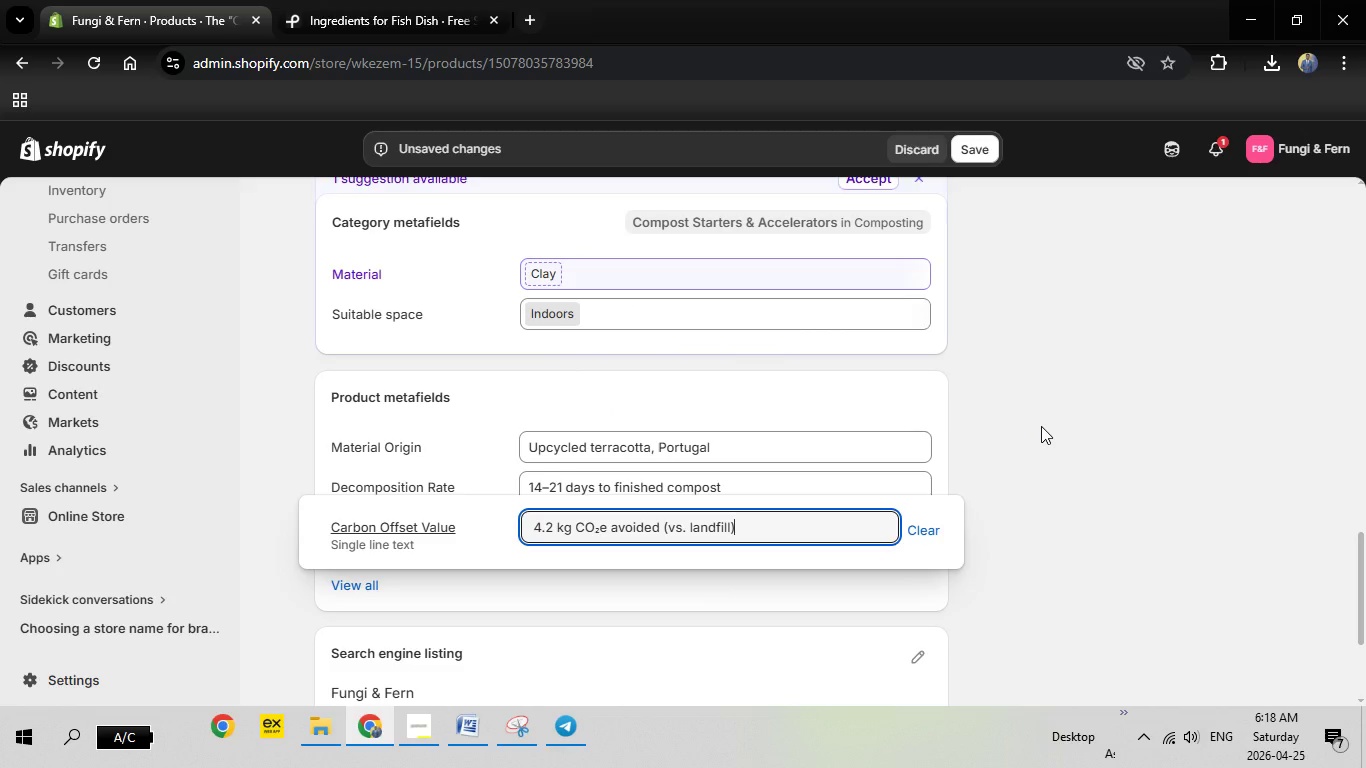 
left_click([1041, 426])
 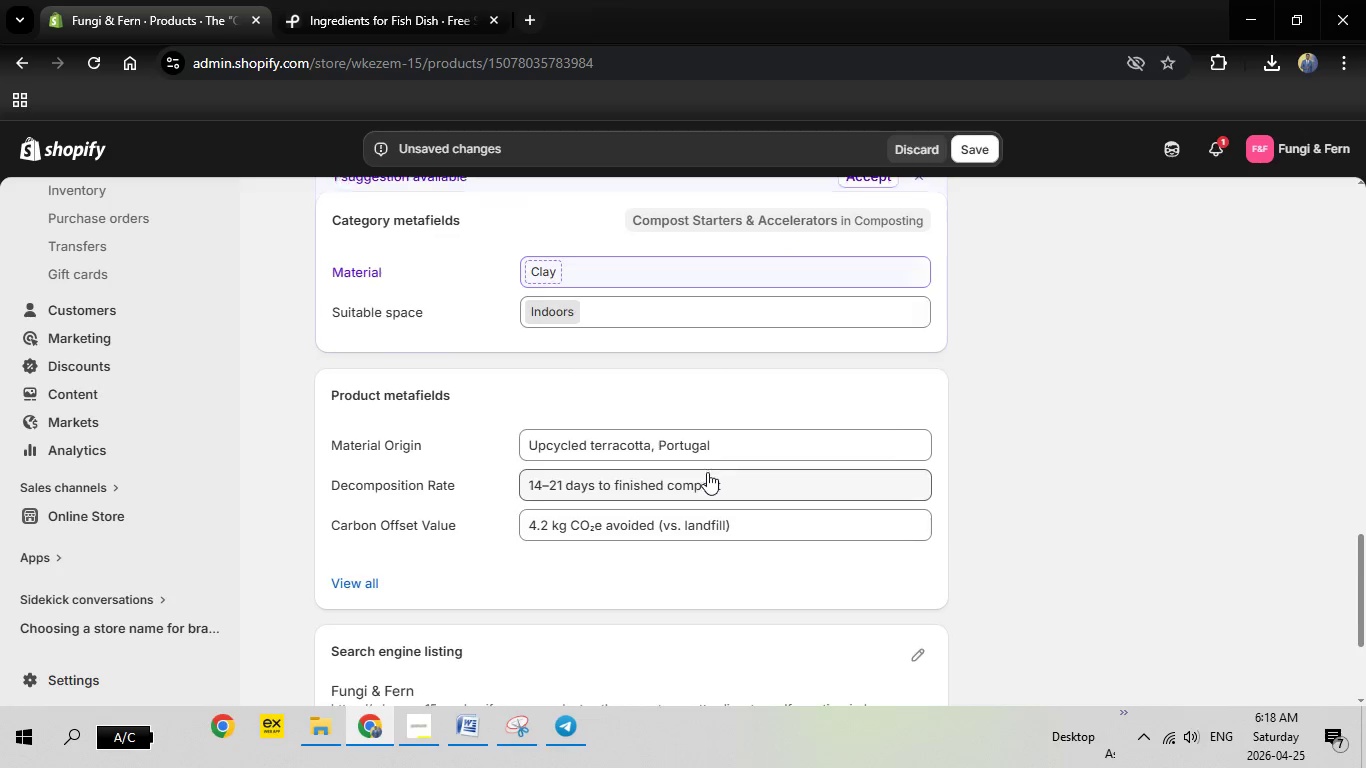 
scroll: coordinate [707, 472], scroll_direction: down, amount: 2.0
 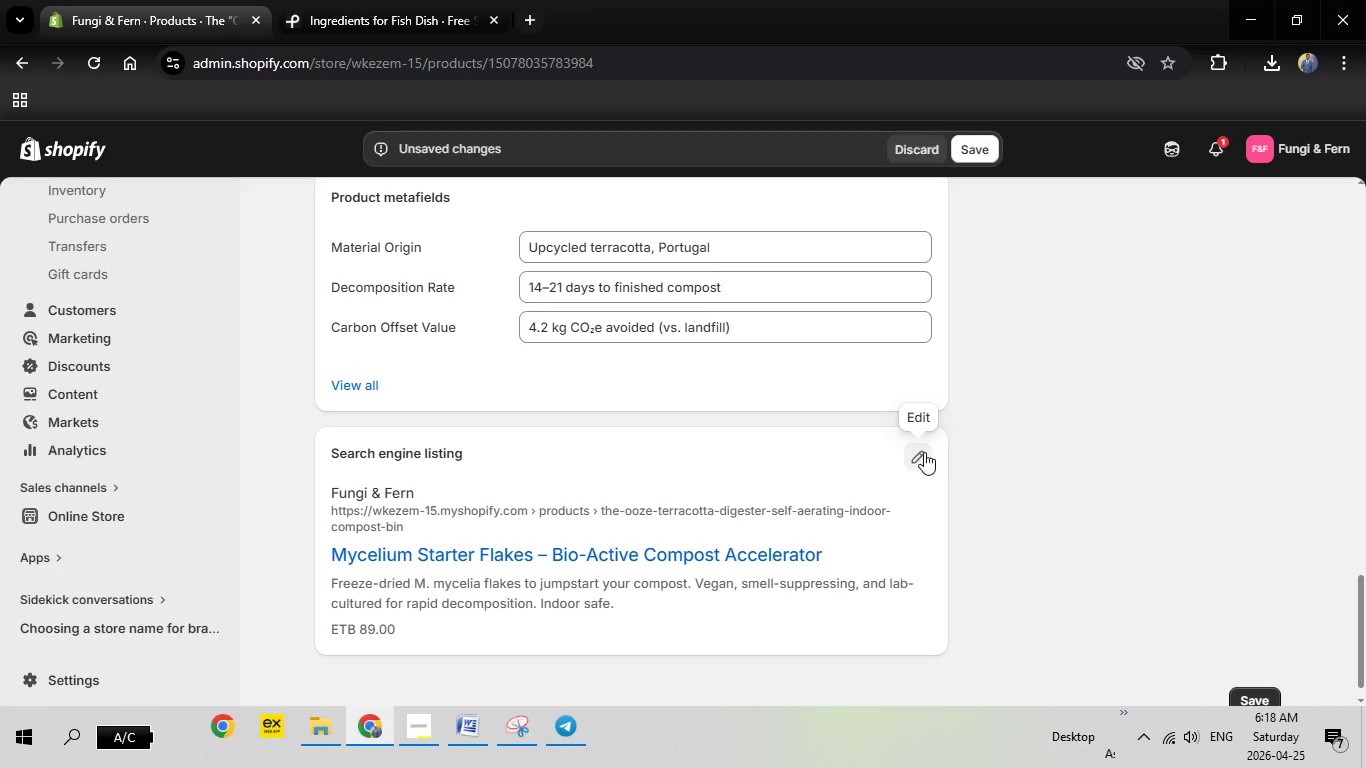 
left_click([924, 452])
 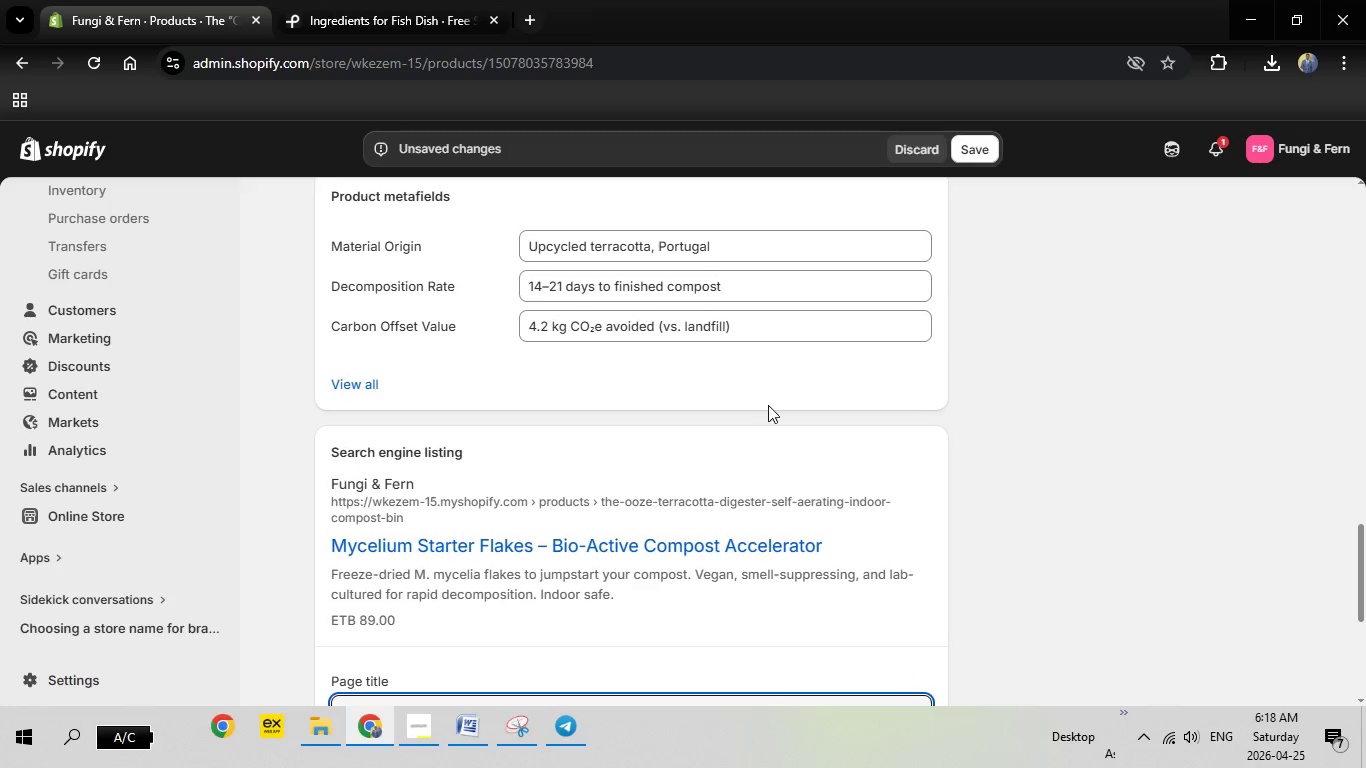 
scroll: coordinate [768, 405], scroll_direction: down, amount: 4.0
 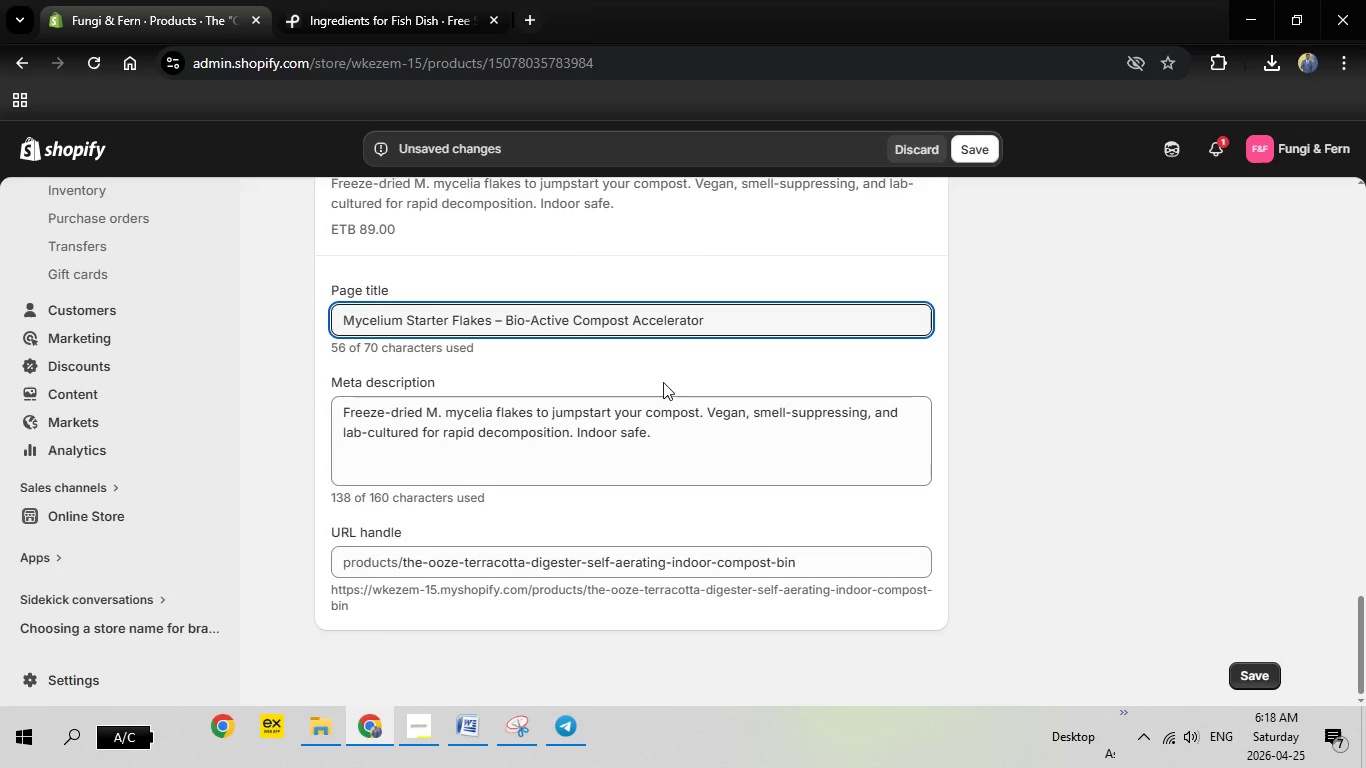 
left_click_drag(start_coordinate=[713, 314], to_coordinate=[299, 299])
 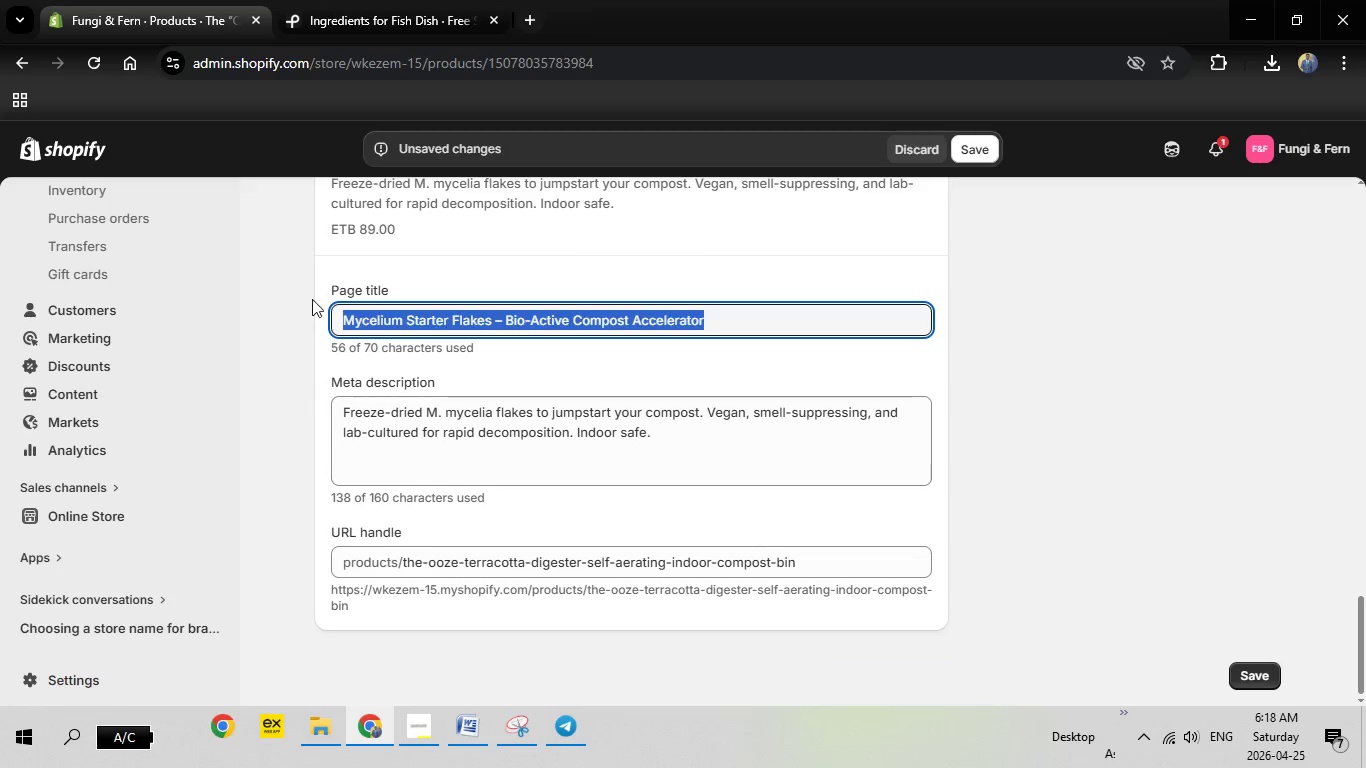 
key(Backspace)
 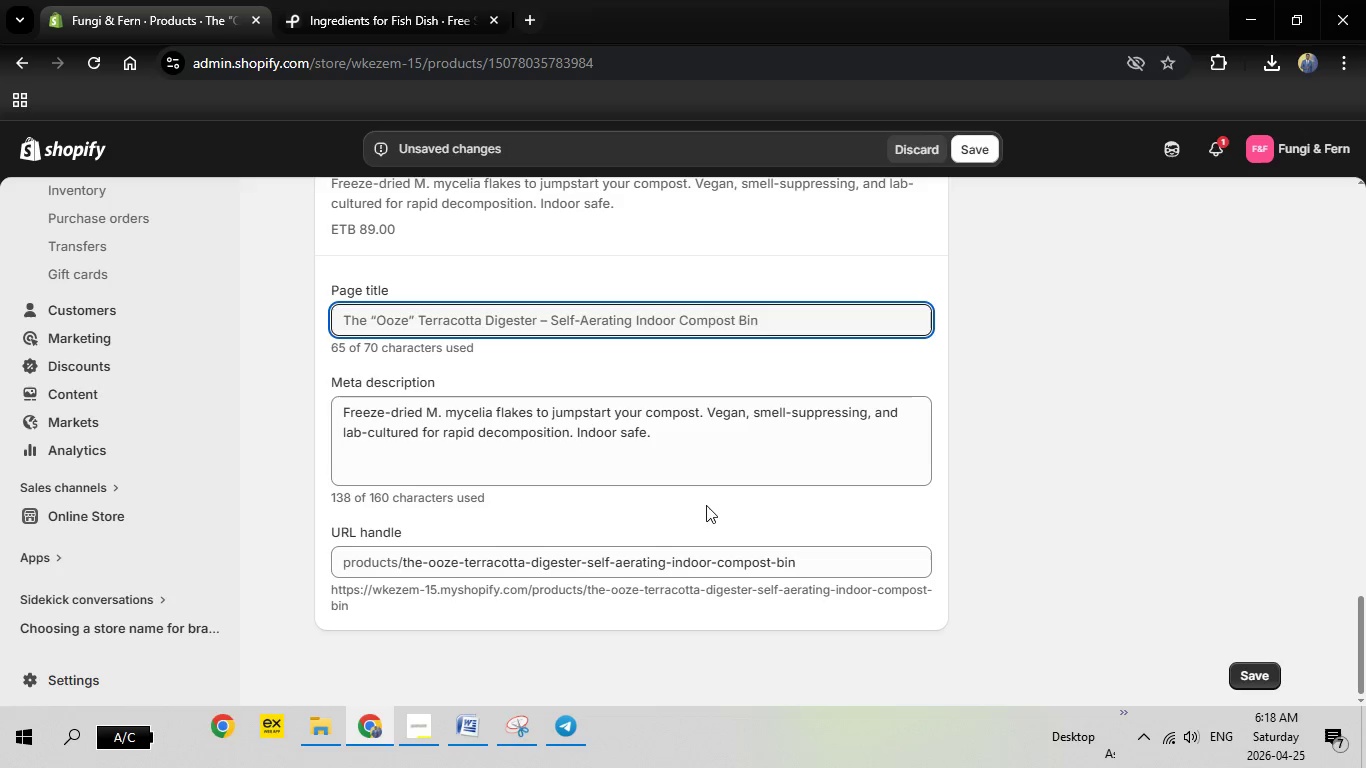 
wait(5.17)
 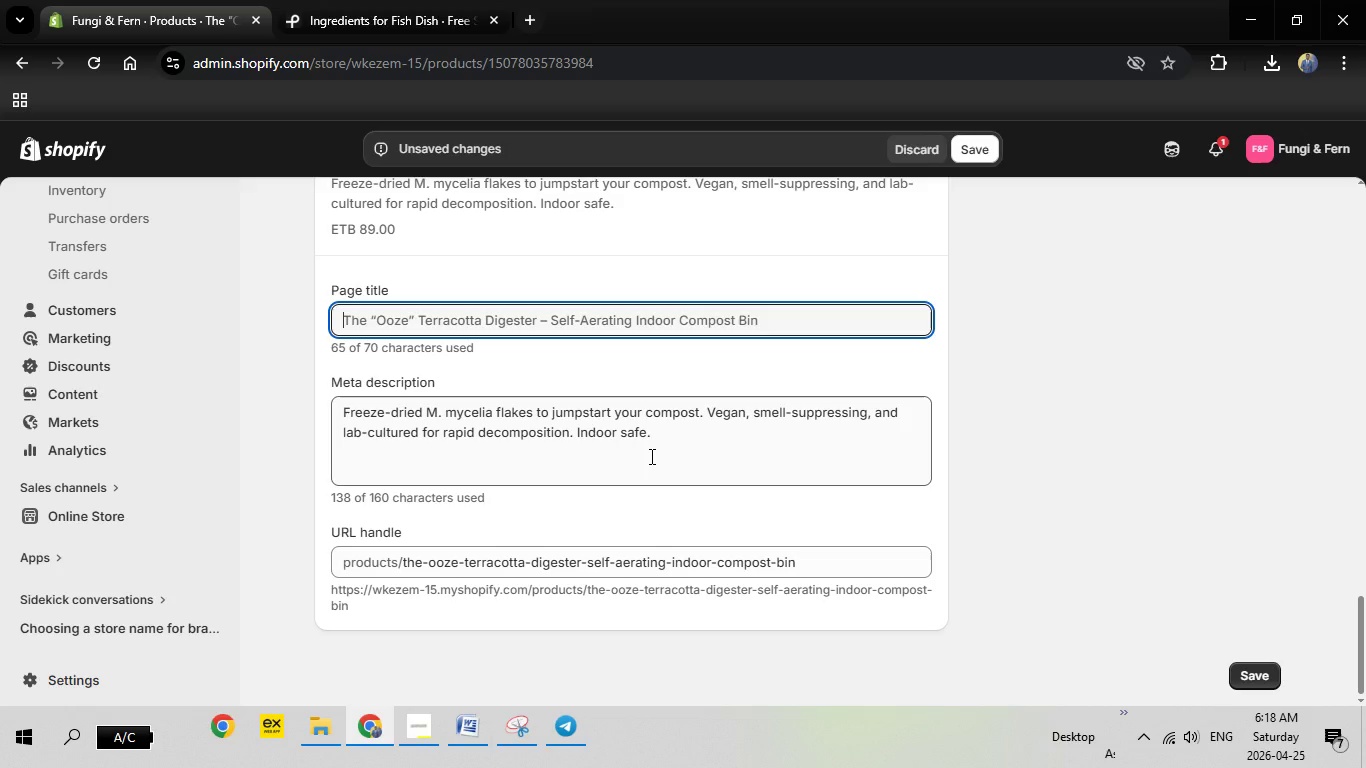 
left_click([464, 725])
 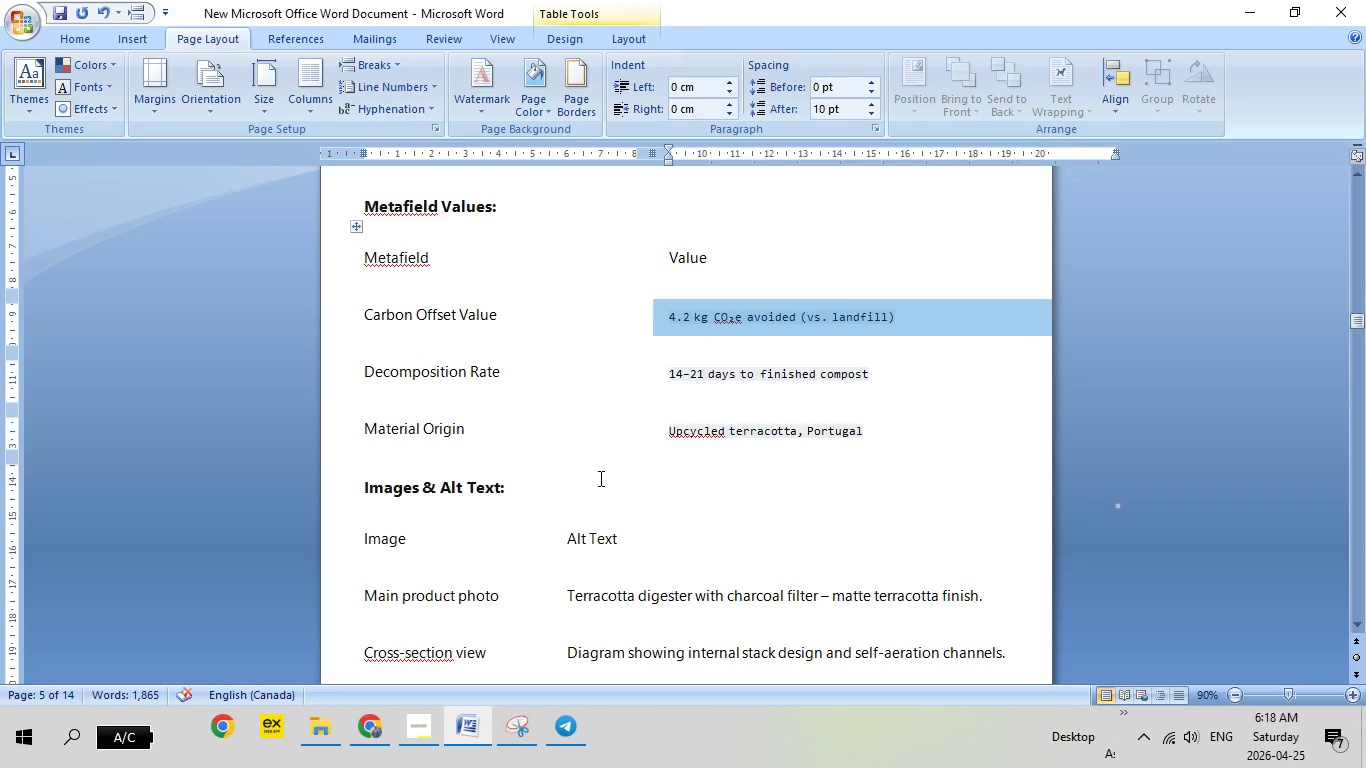 
scroll: coordinate [599, 478], scroll_direction: down, amount: 15.0
 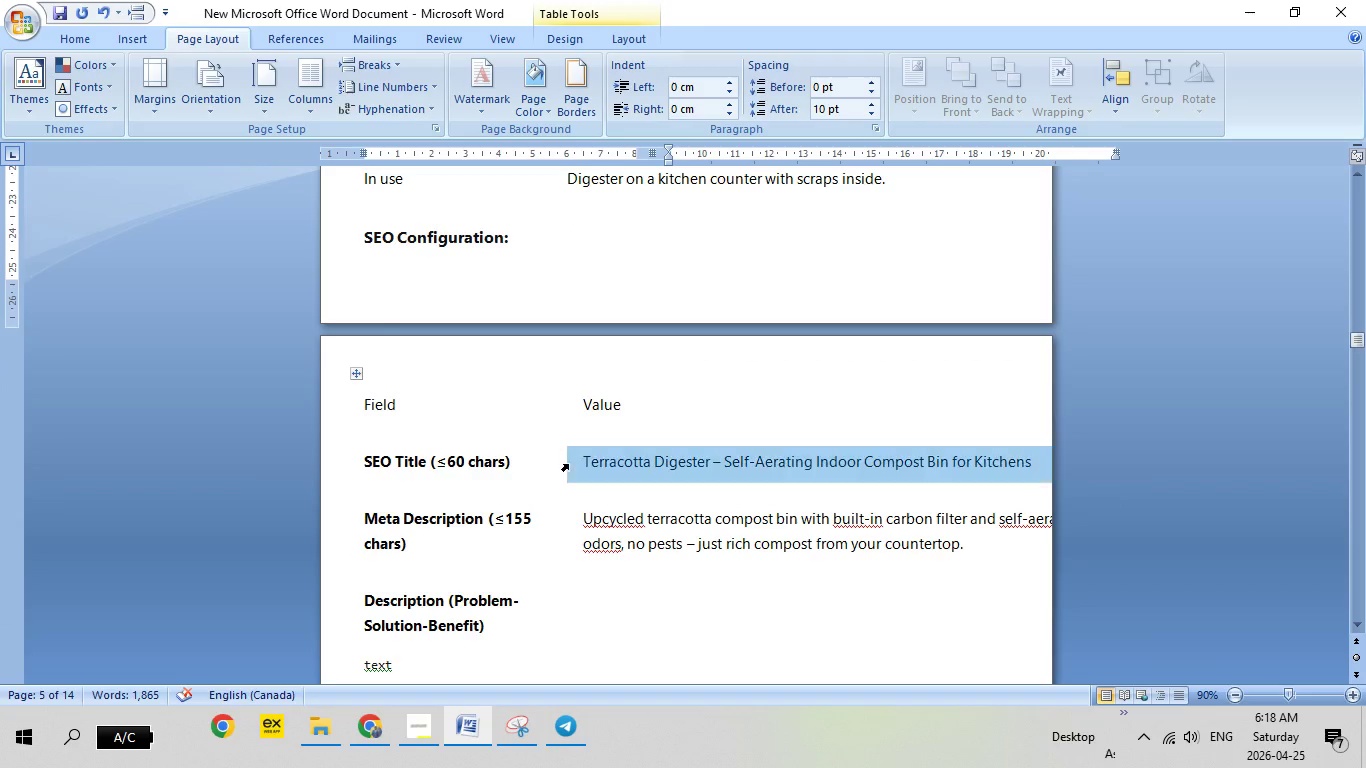 
left_click([568, 464])
 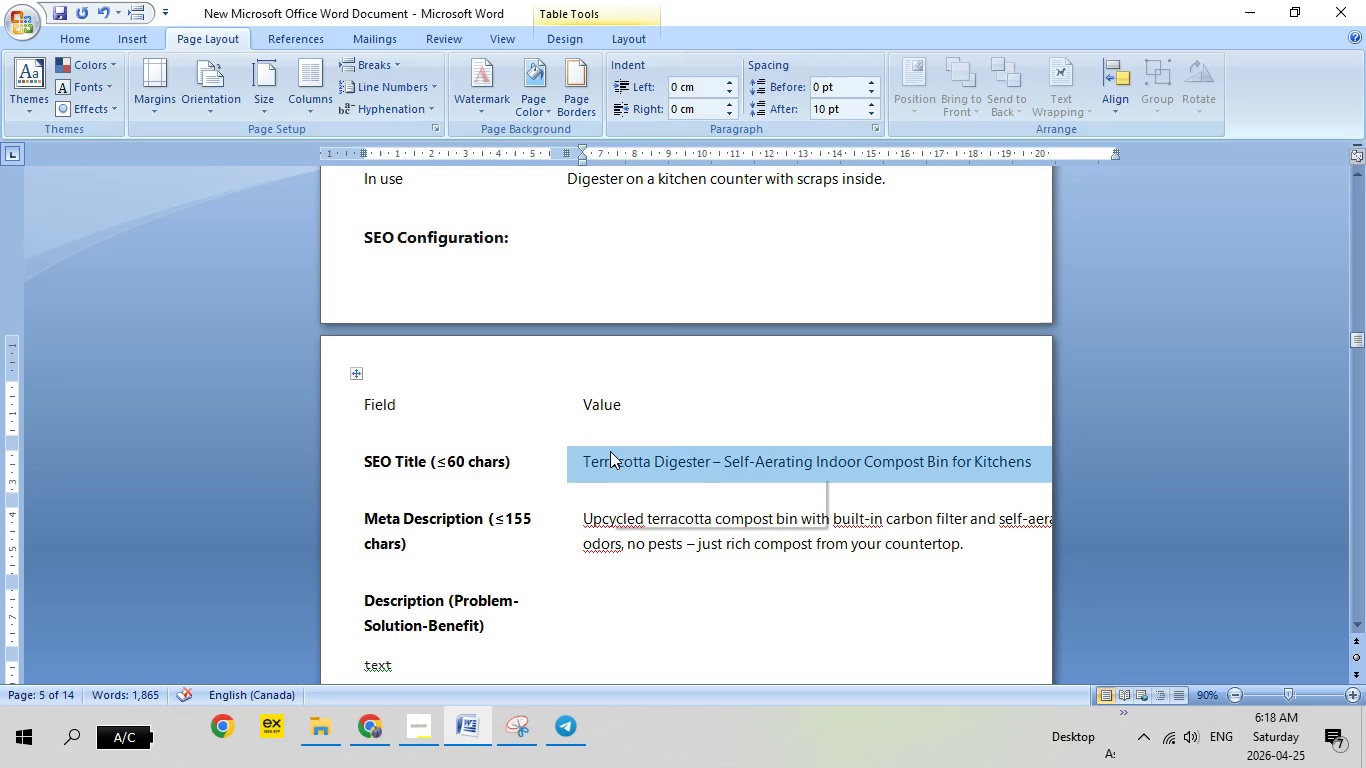 
right_click([609, 460])
 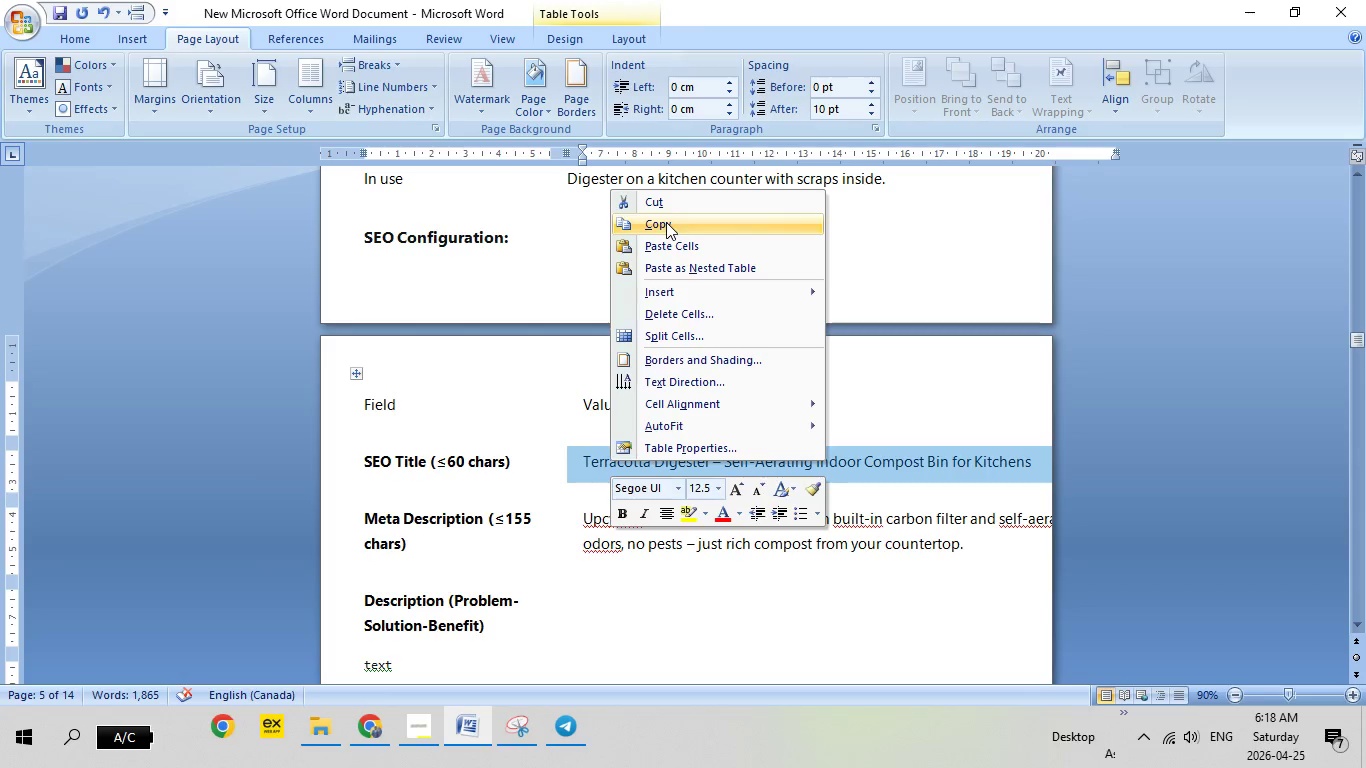 
left_click([666, 222])
 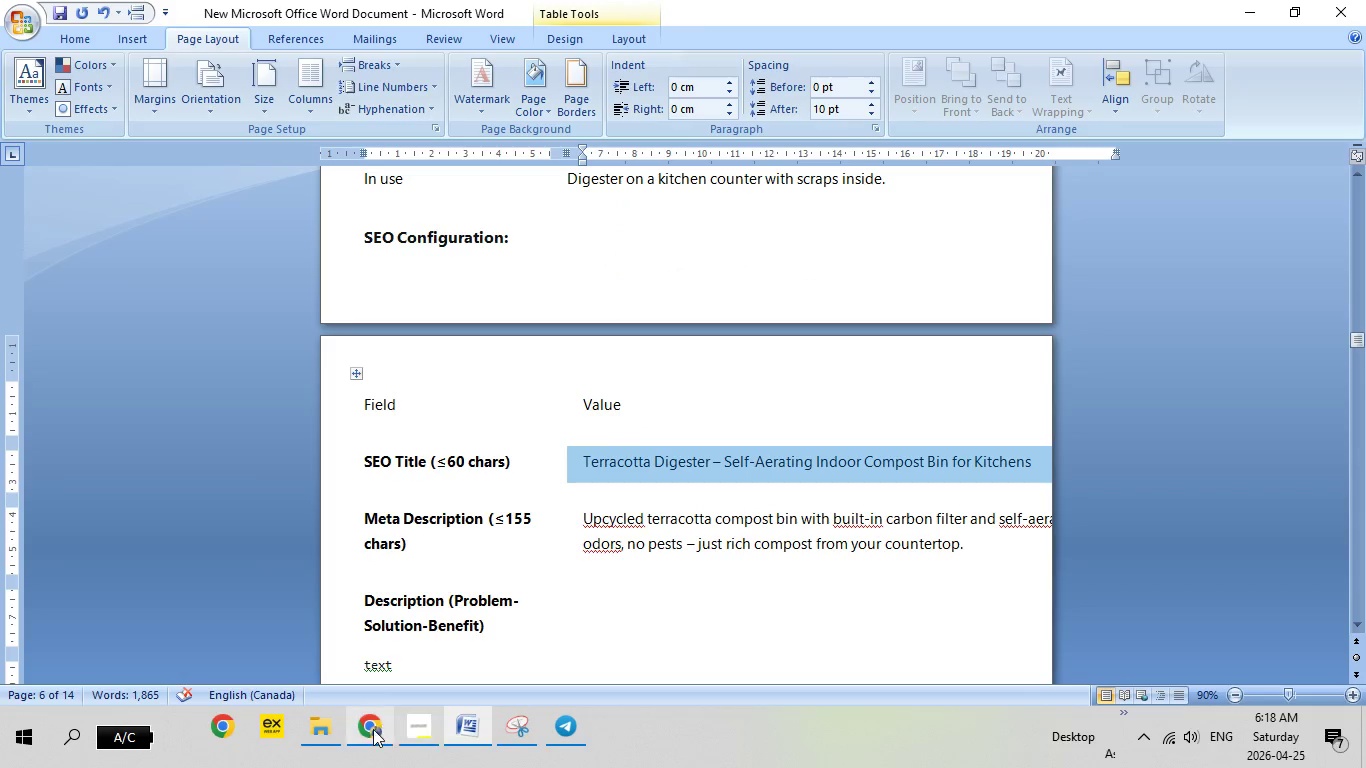 
left_click([373, 729])
 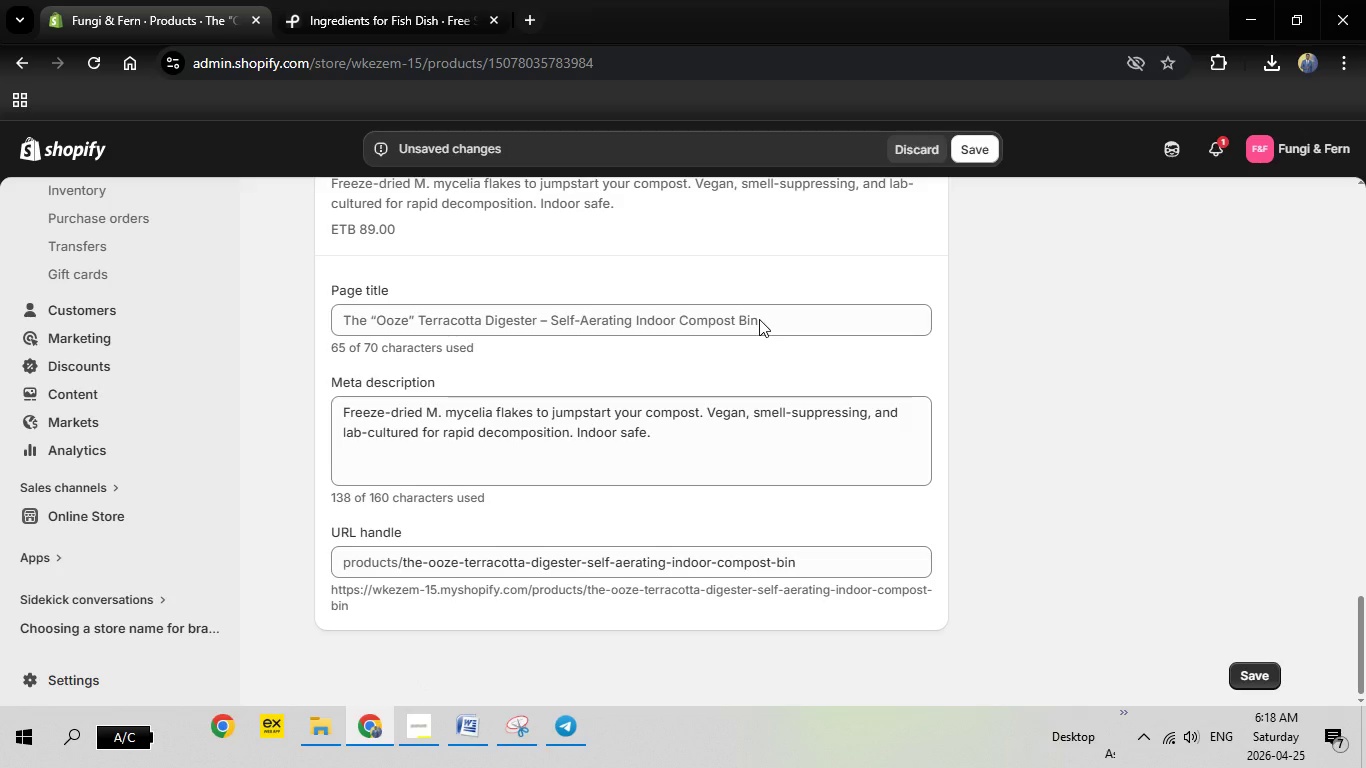 
left_click([759, 319])
 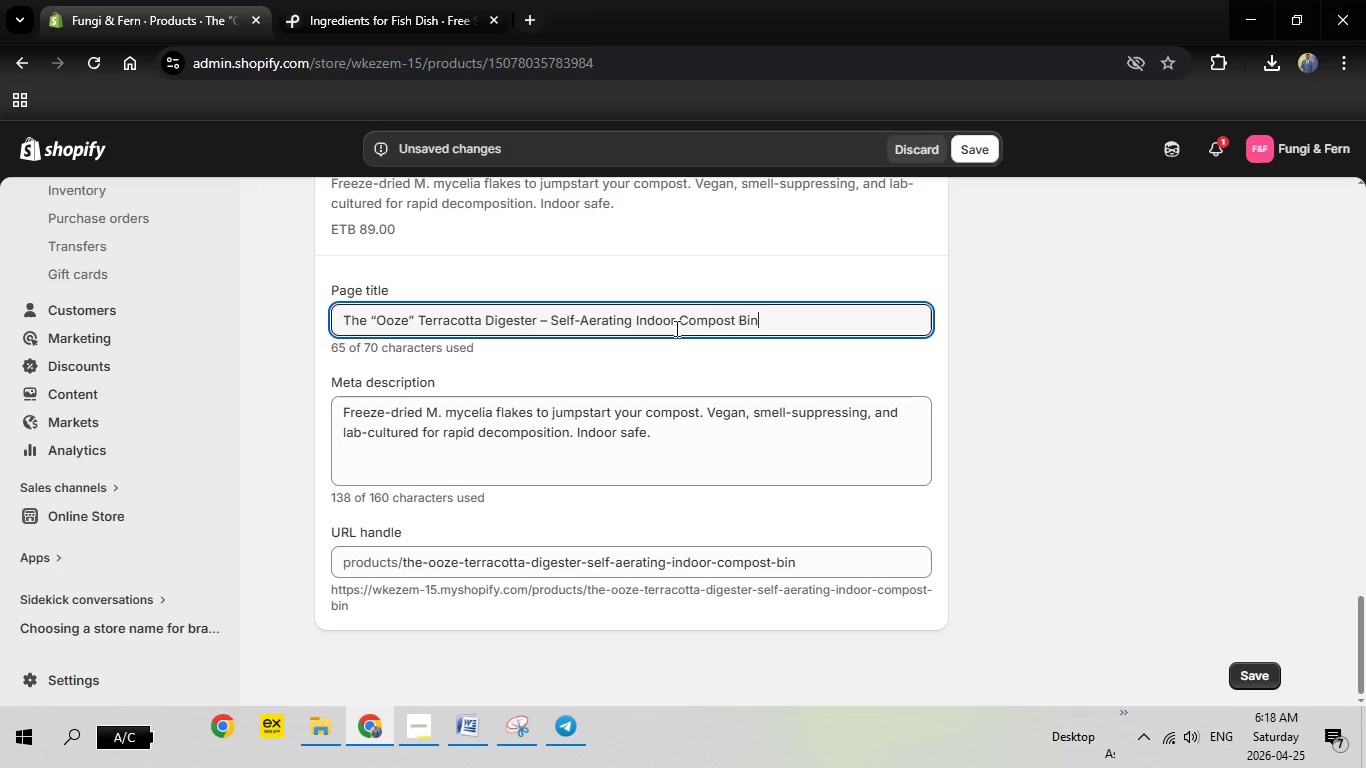 
left_click_drag(start_coordinate=[764, 318], to_coordinate=[253, 296])
 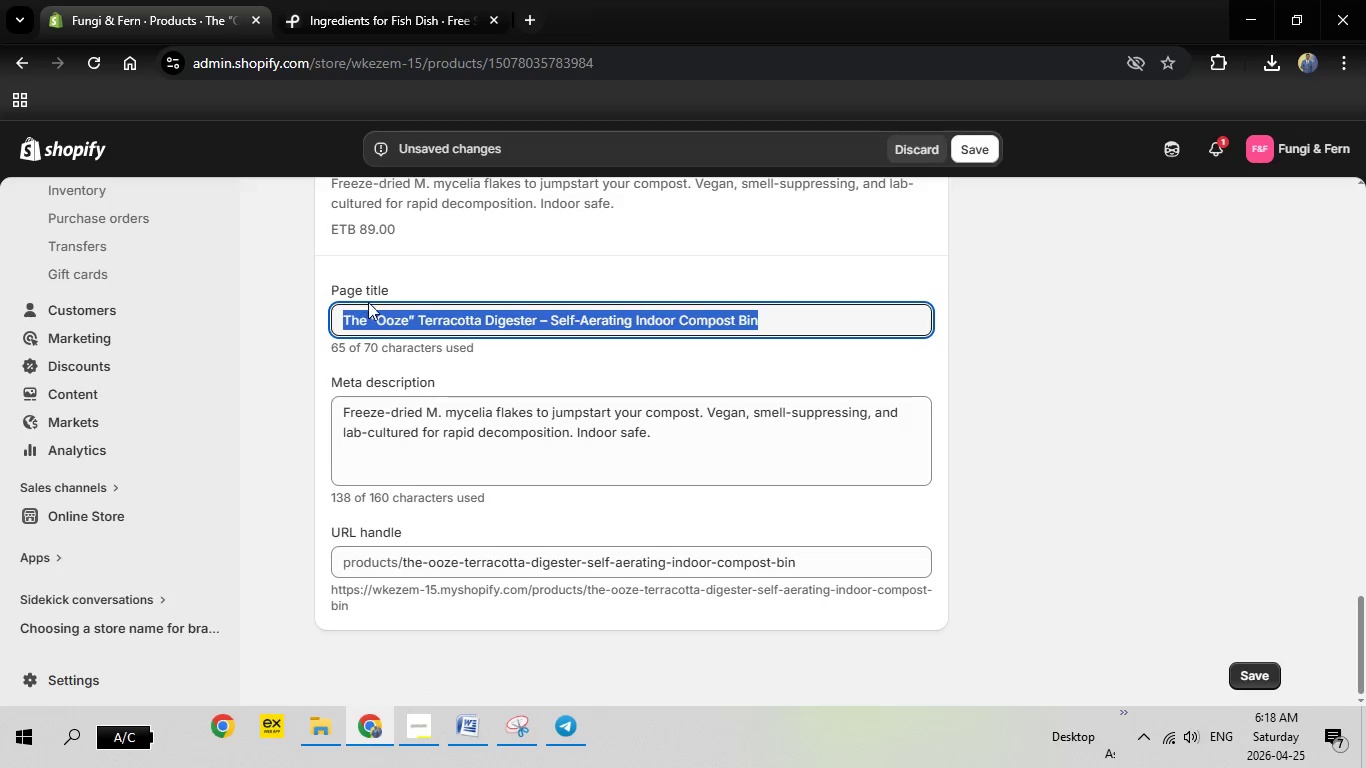 
key(Backspace)
 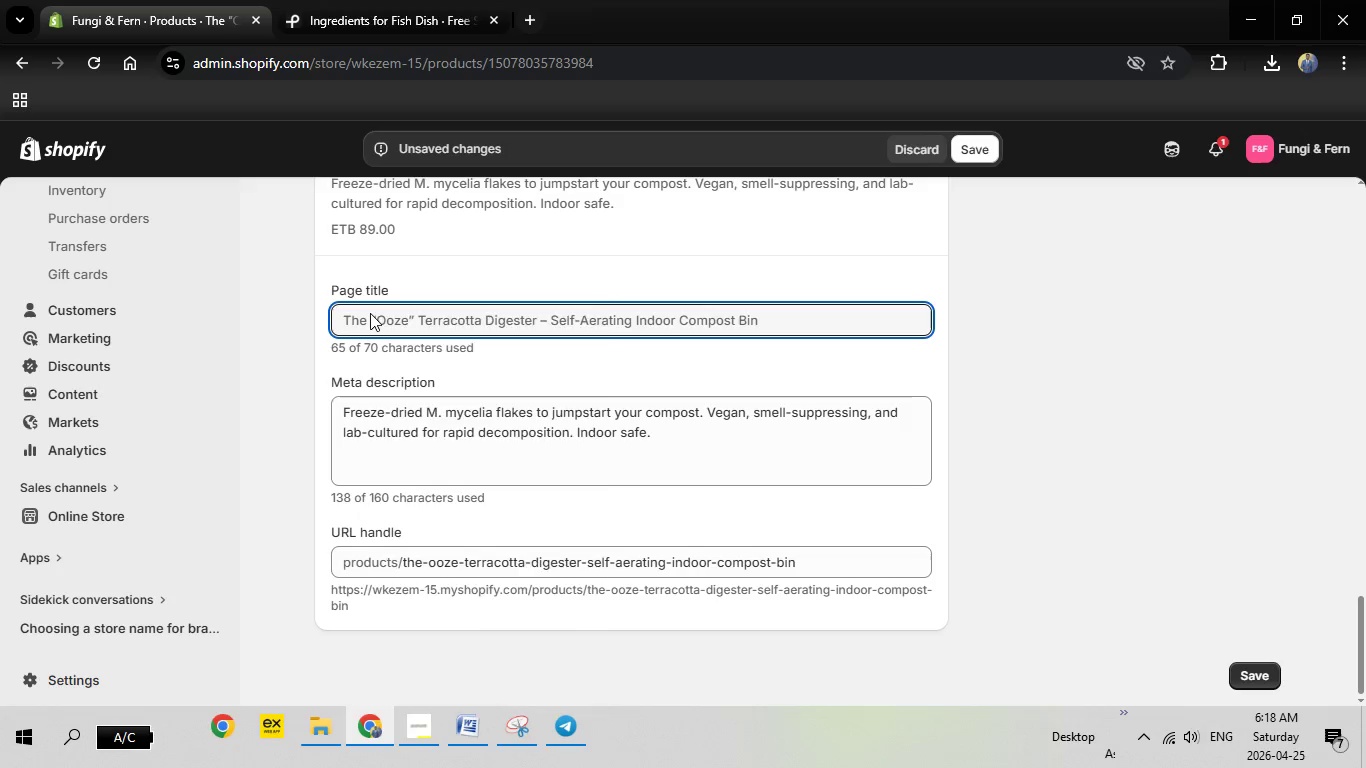 
right_click([370, 313])
 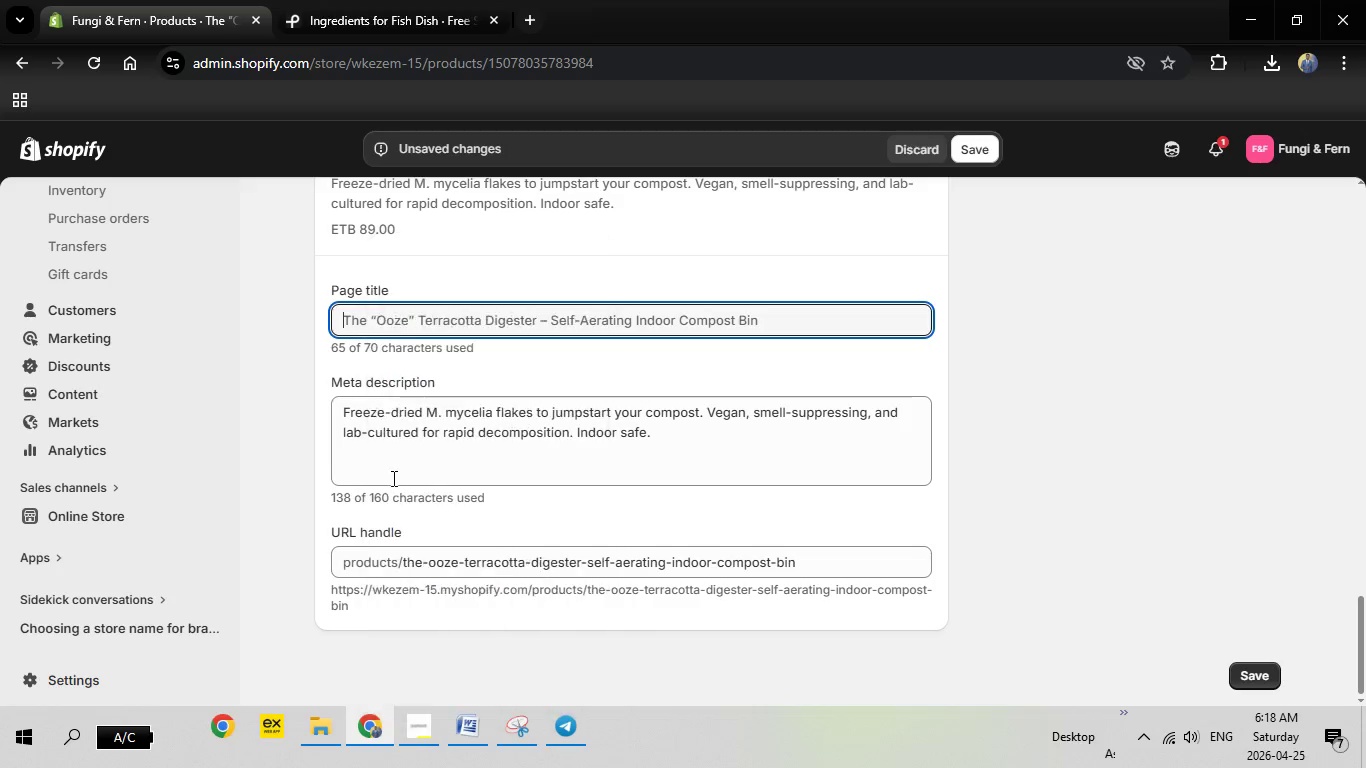 
left_click([392, 478])
 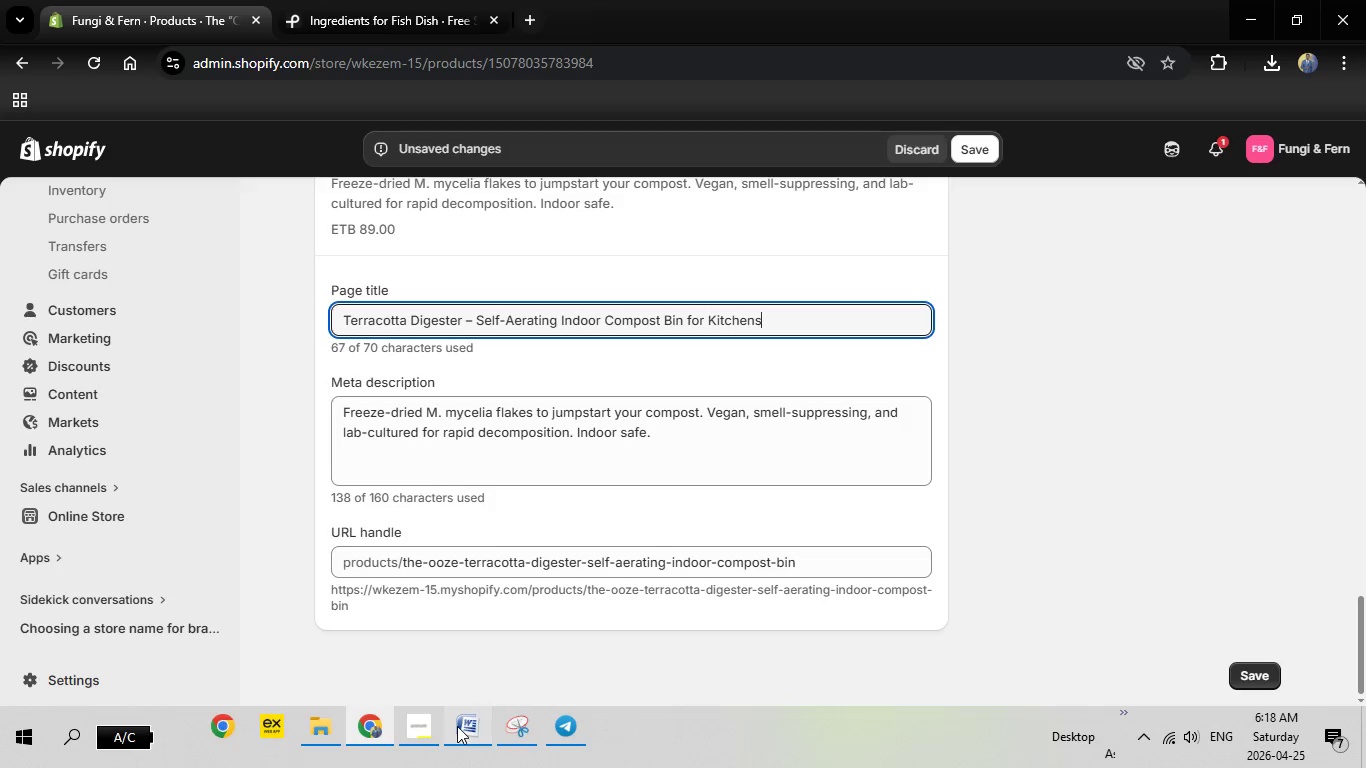 
left_click([457, 726])
 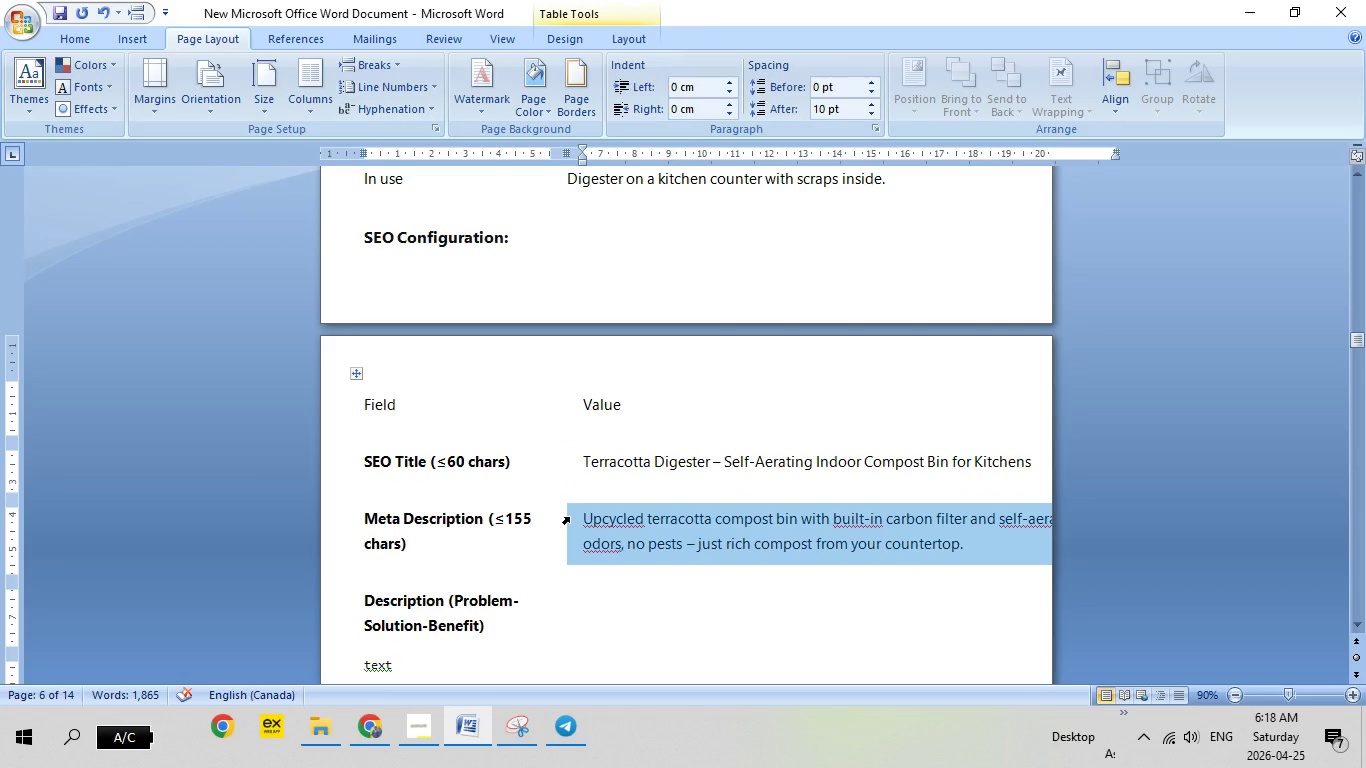 
left_click([569, 517])
 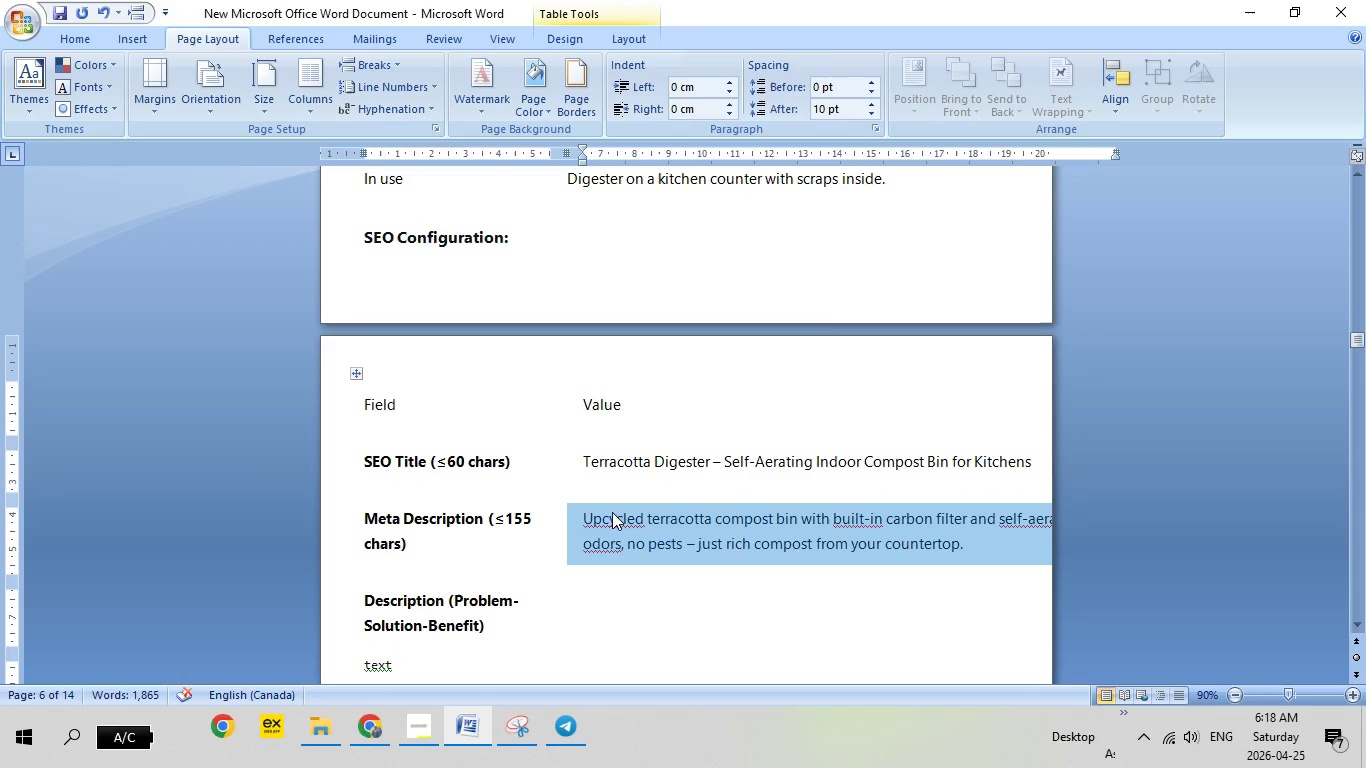 
right_click([612, 514])
 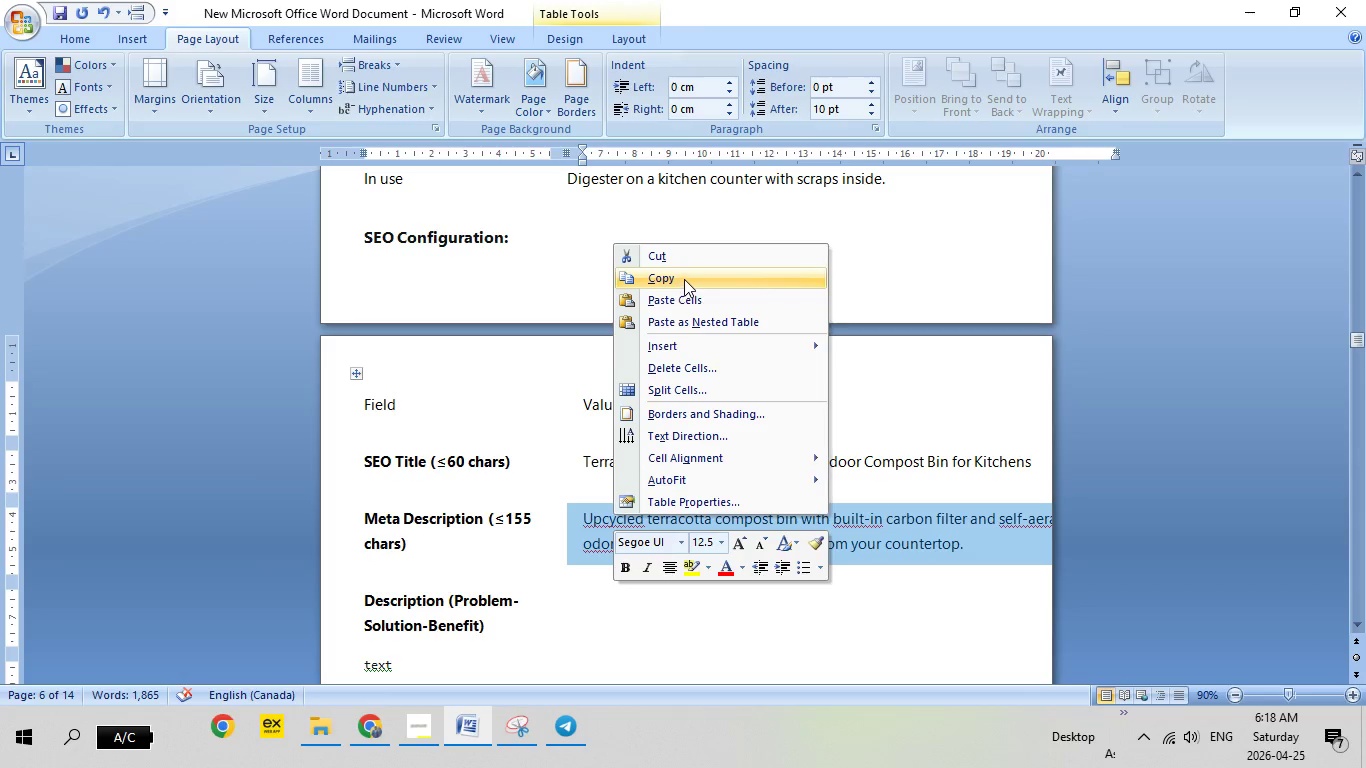 
left_click([684, 280])
 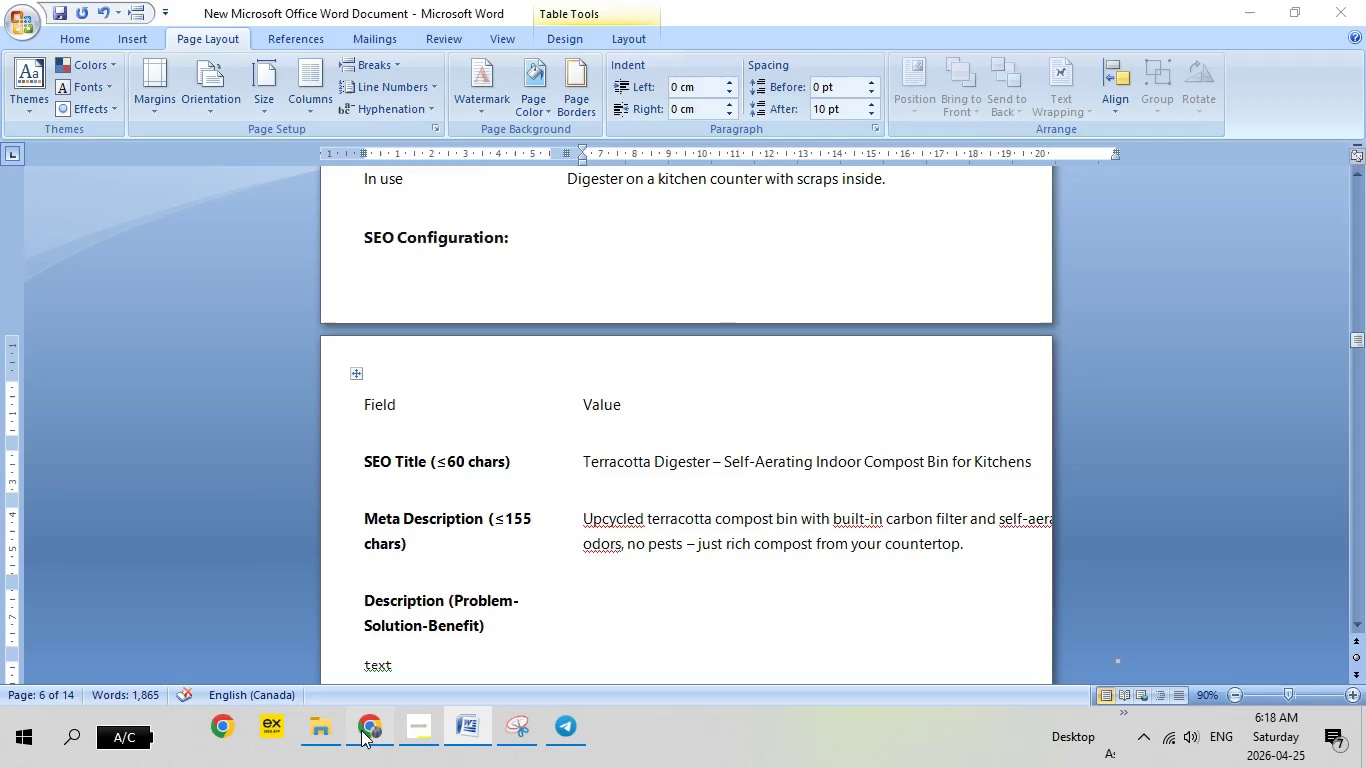 
left_click([361, 730])
 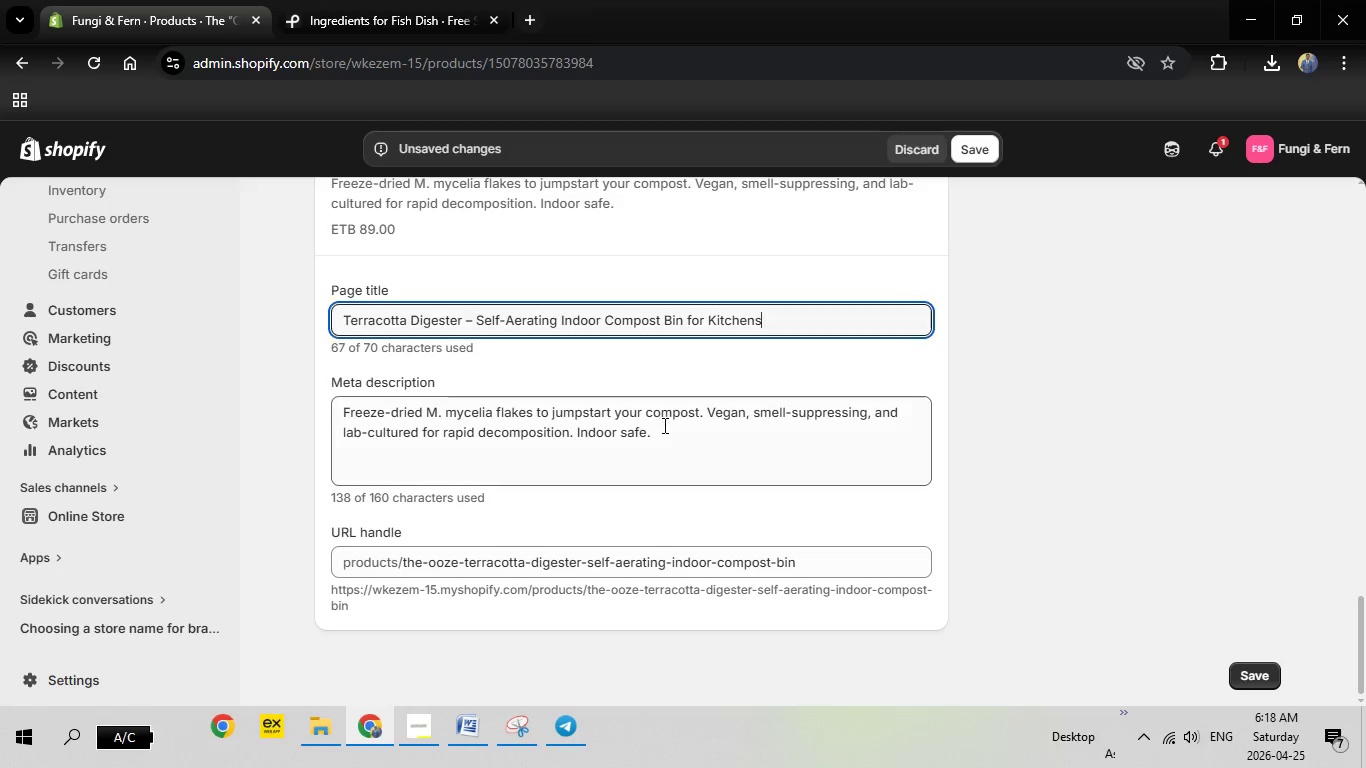 
left_click([663, 425])
 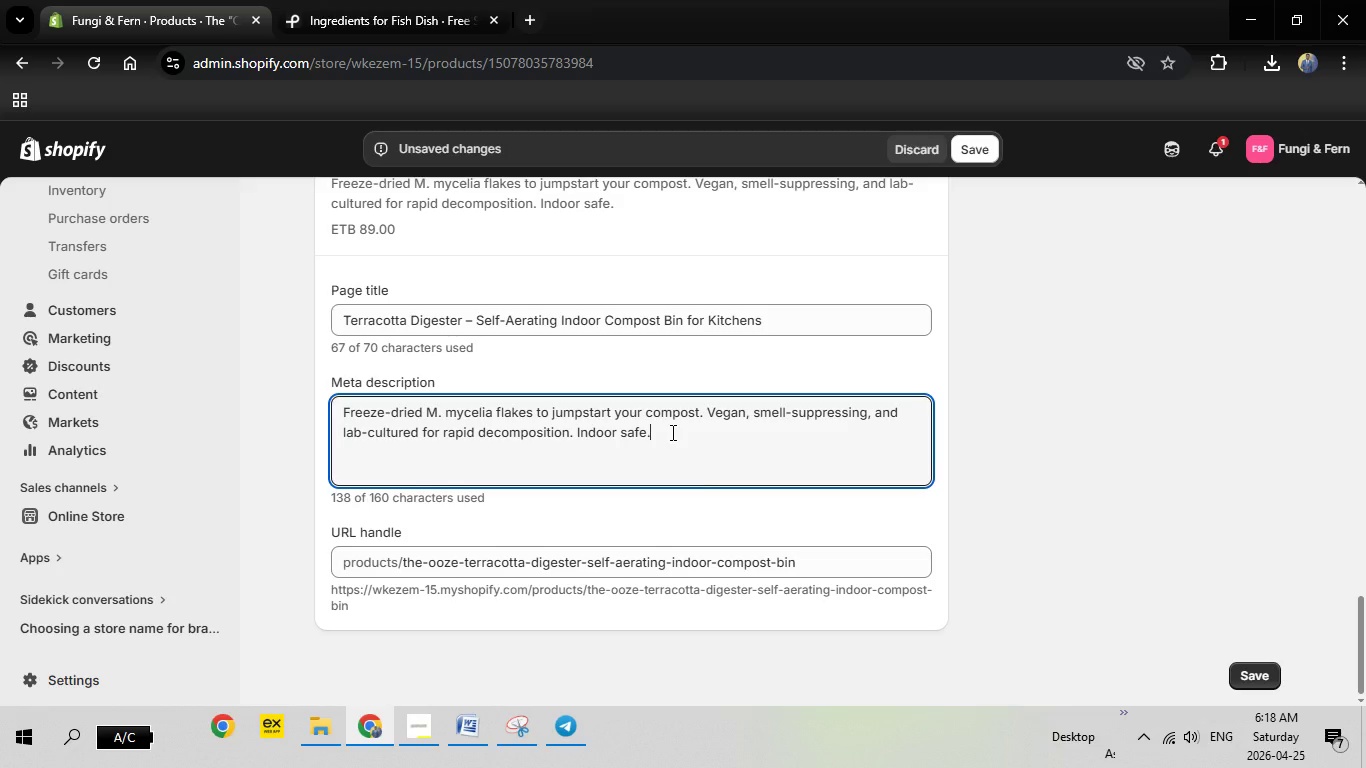 
left_click_drag(start_coordinate=[671, 432], to_coordinate=[290, 401])
 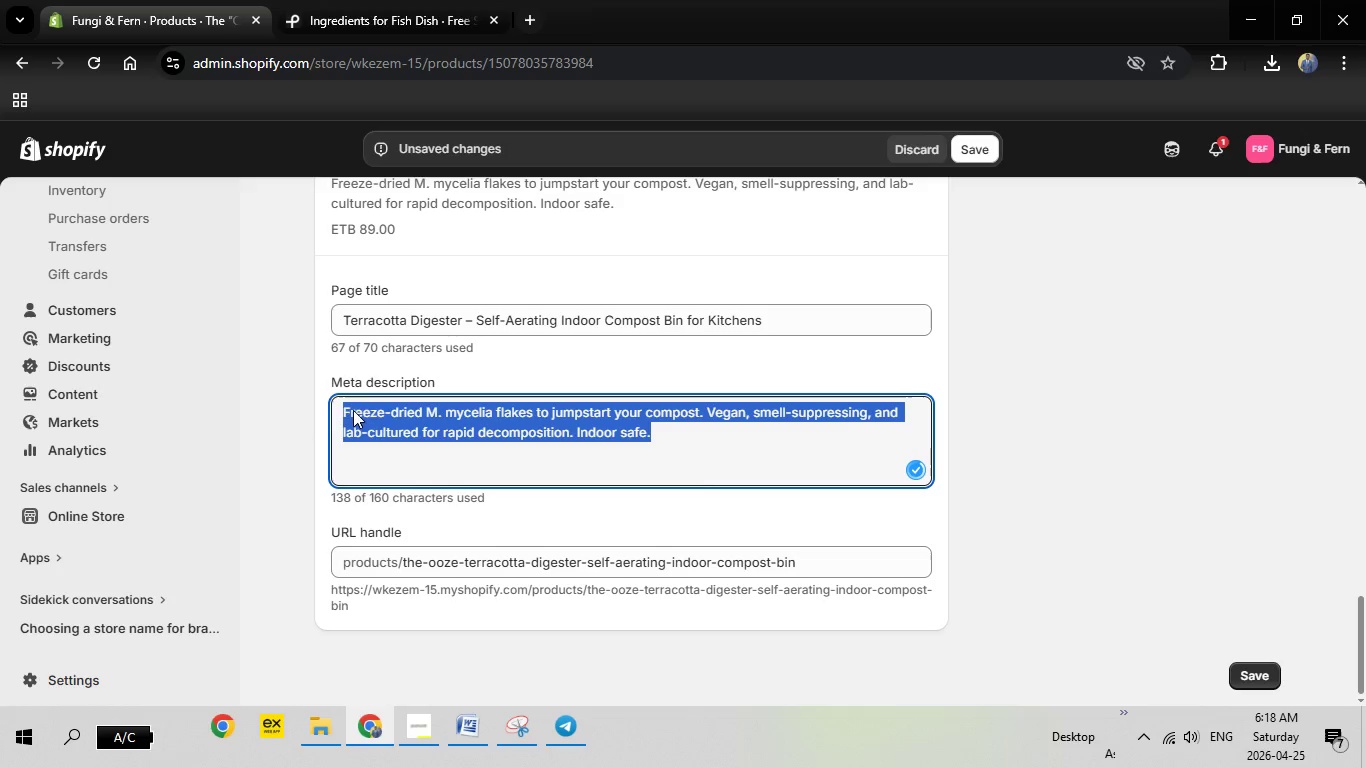 
key(Backspace)
 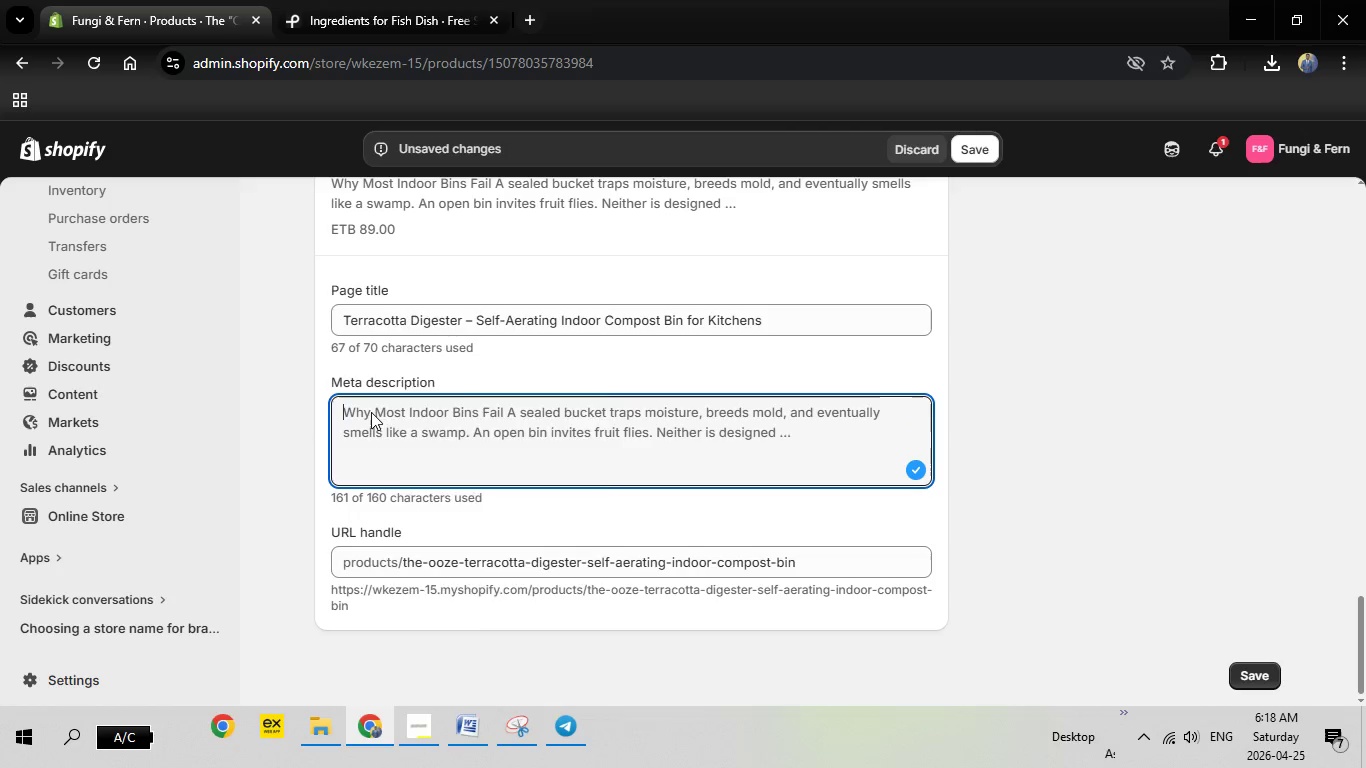 
right_click([371, 412])
 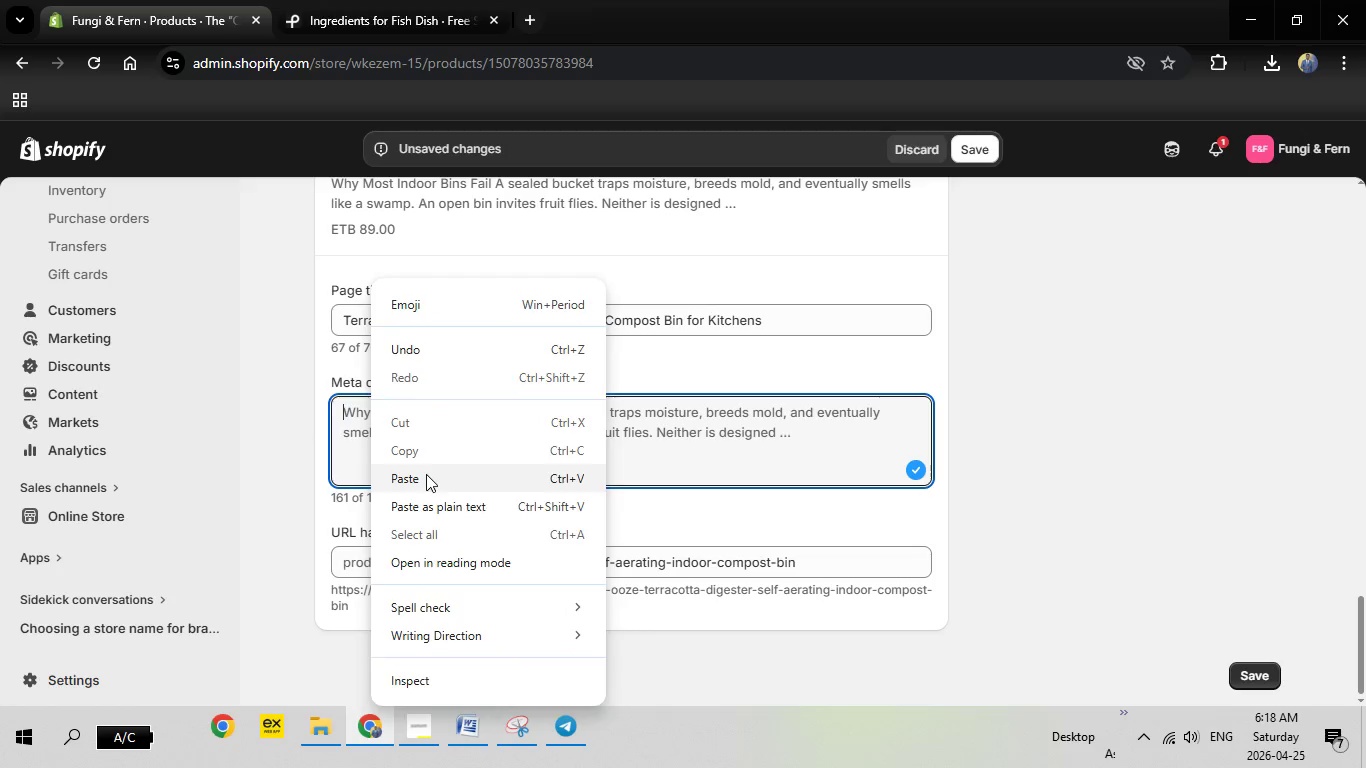 
left_click([426, 474])
 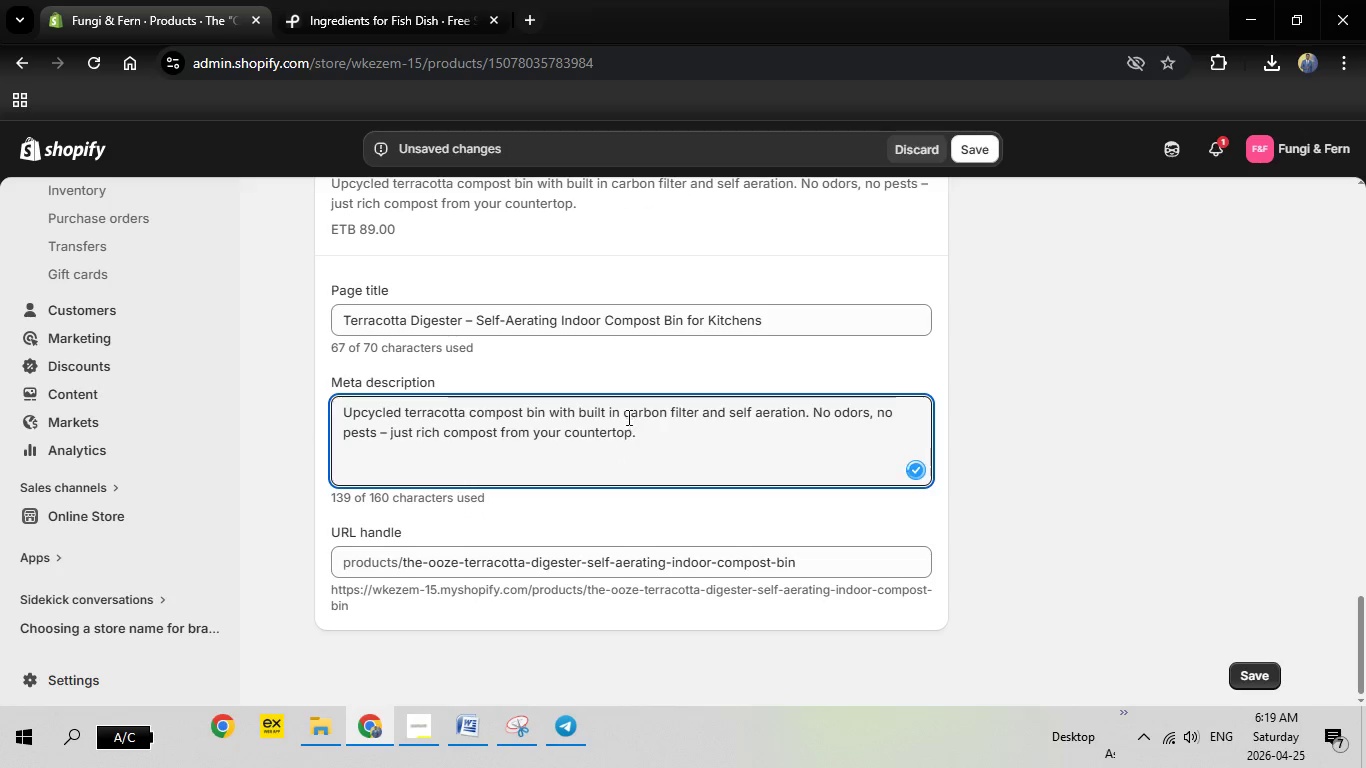 
left_click([627, 417])
 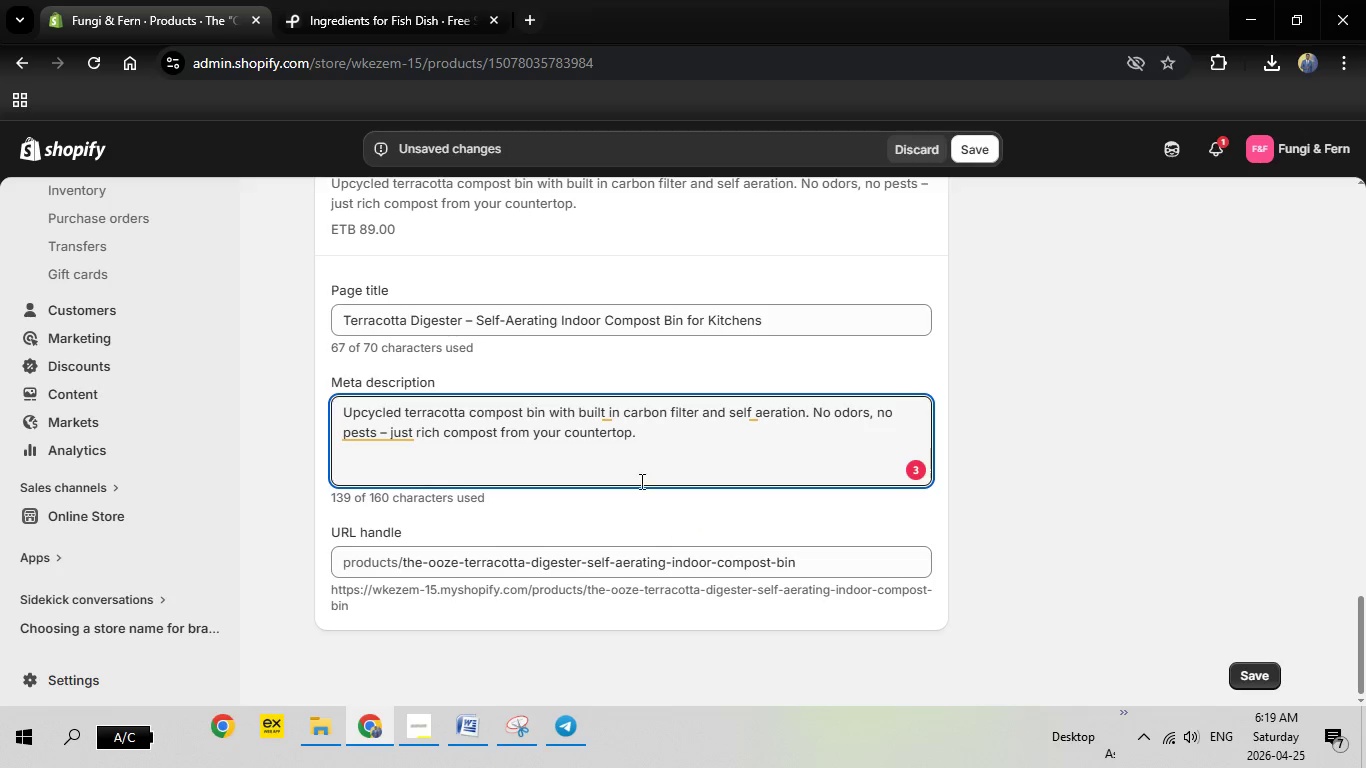 
left_click([397, 440])
 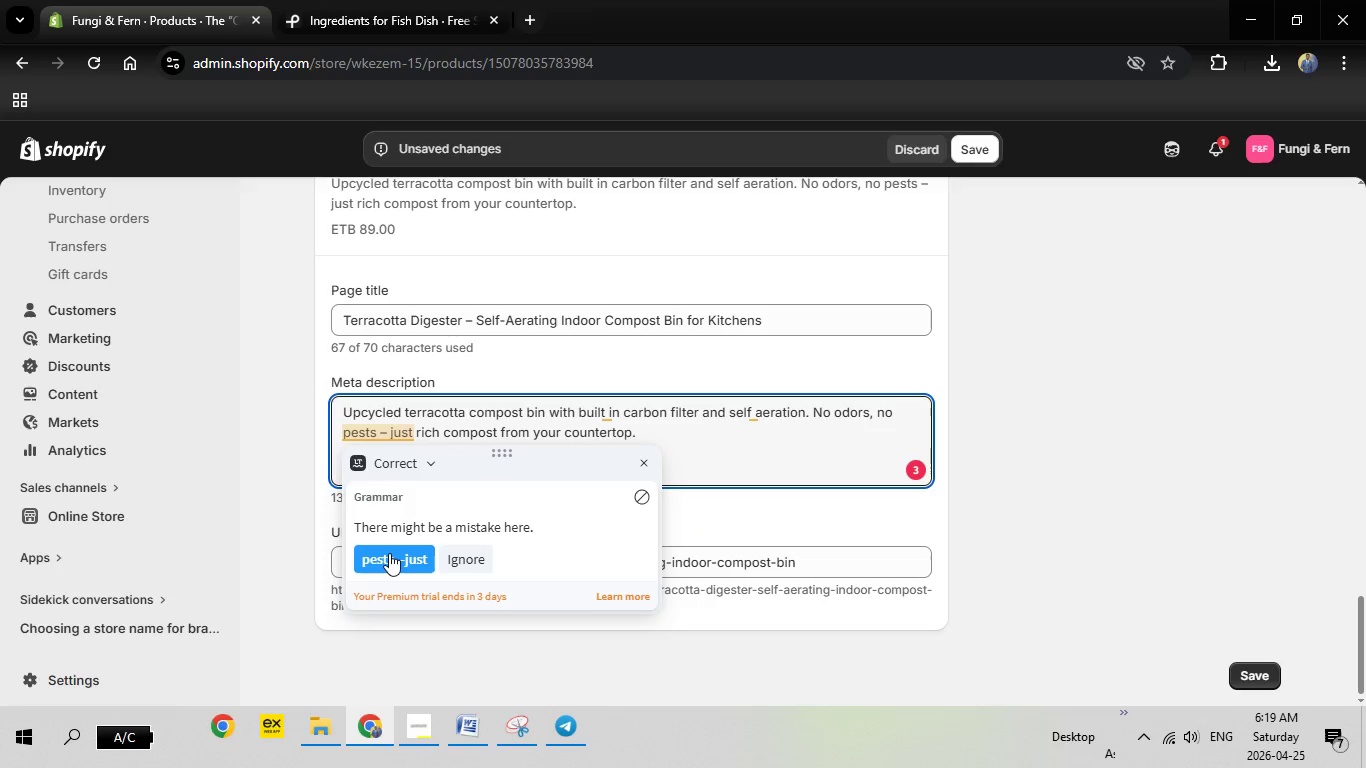 
left_click([389, 553])
 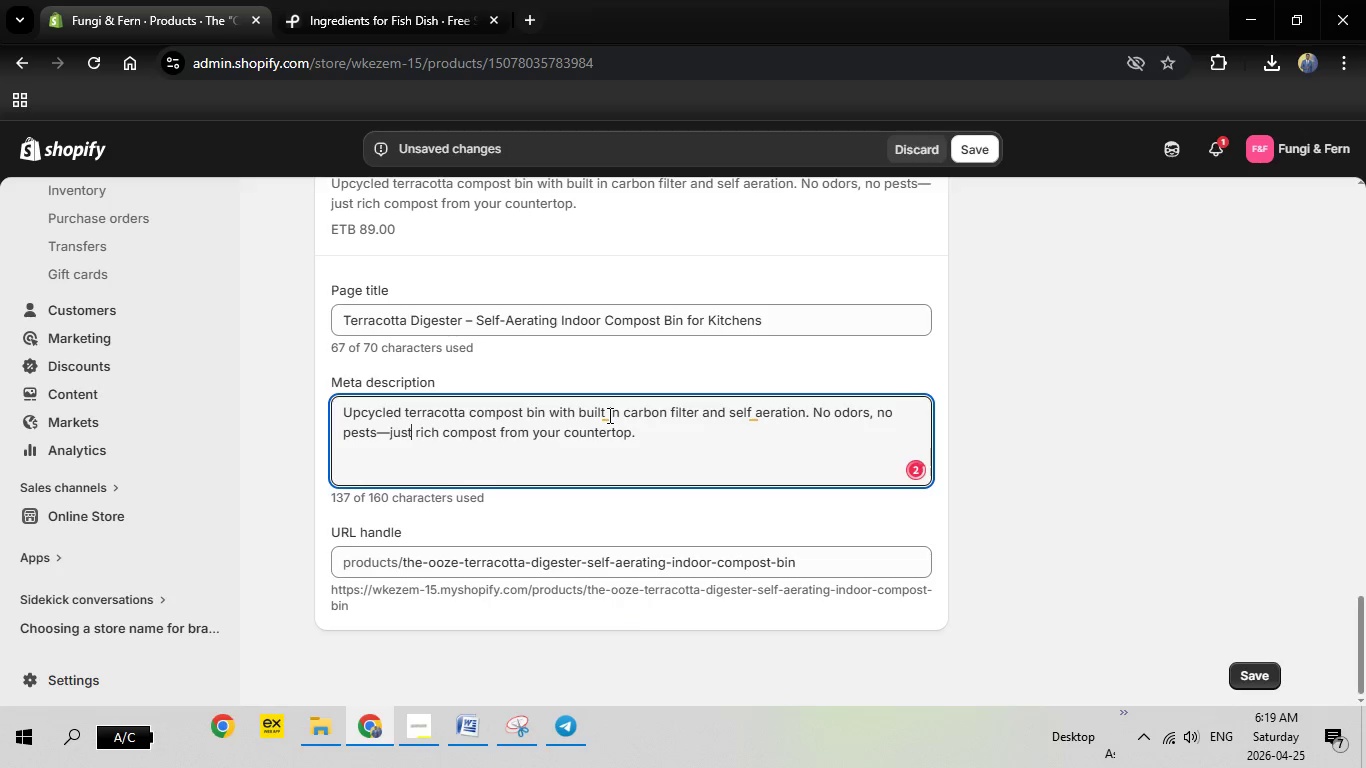 
left_click([608, 415])
 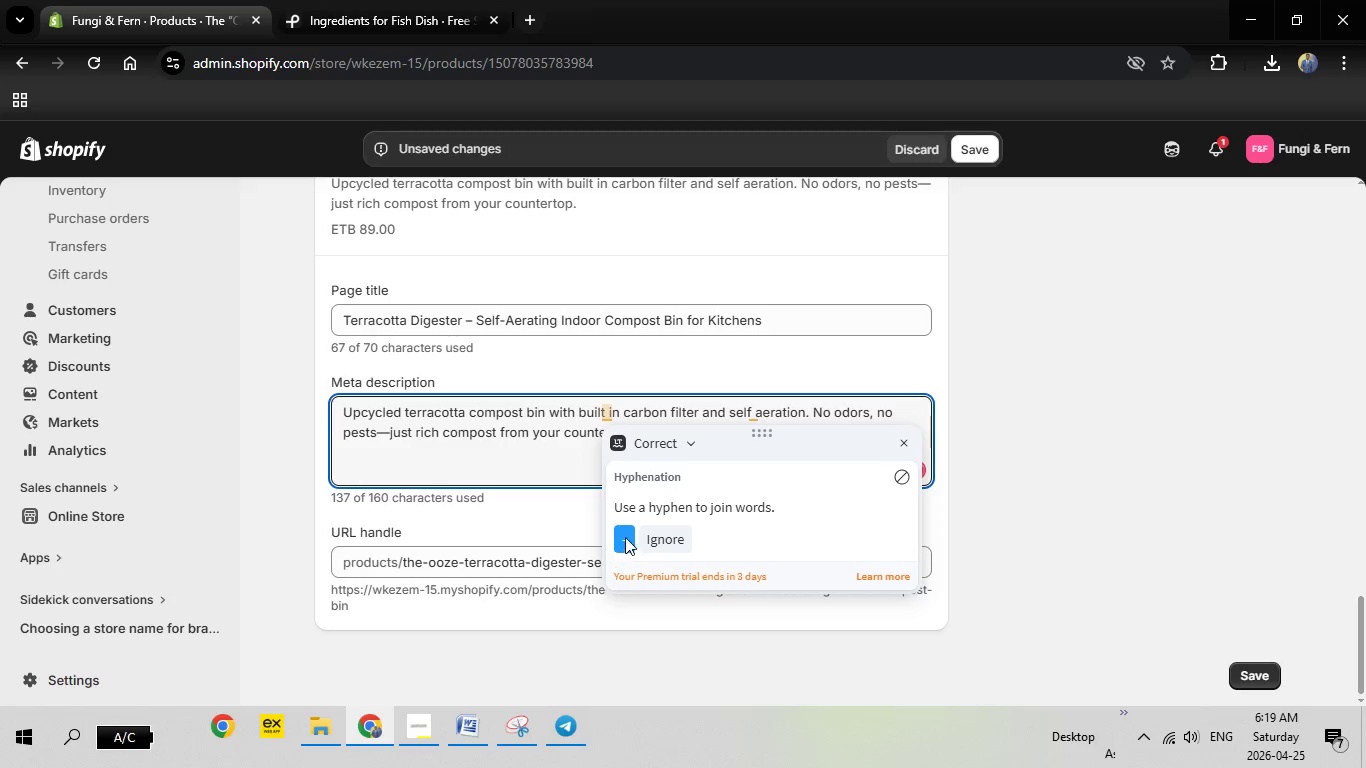 
left_click([626, 537])
 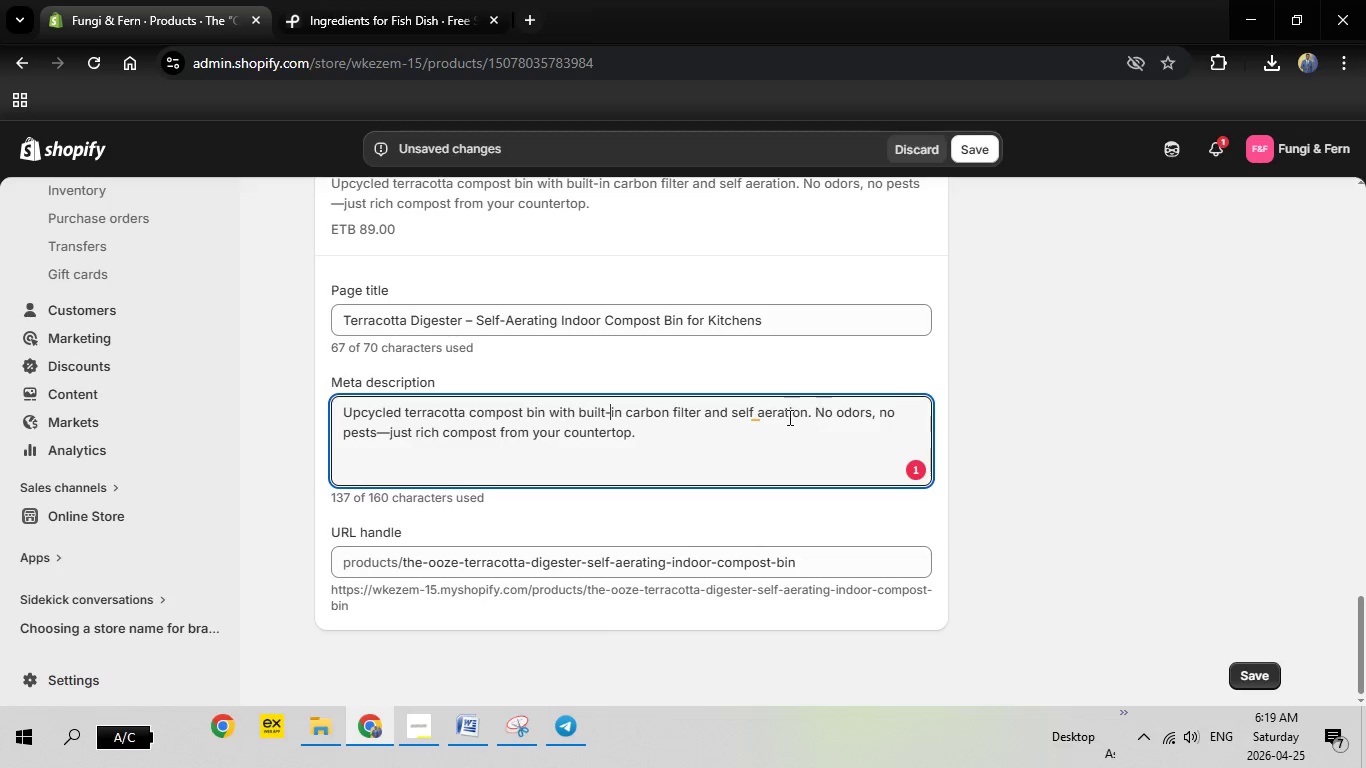 
left_click([756, 417])
 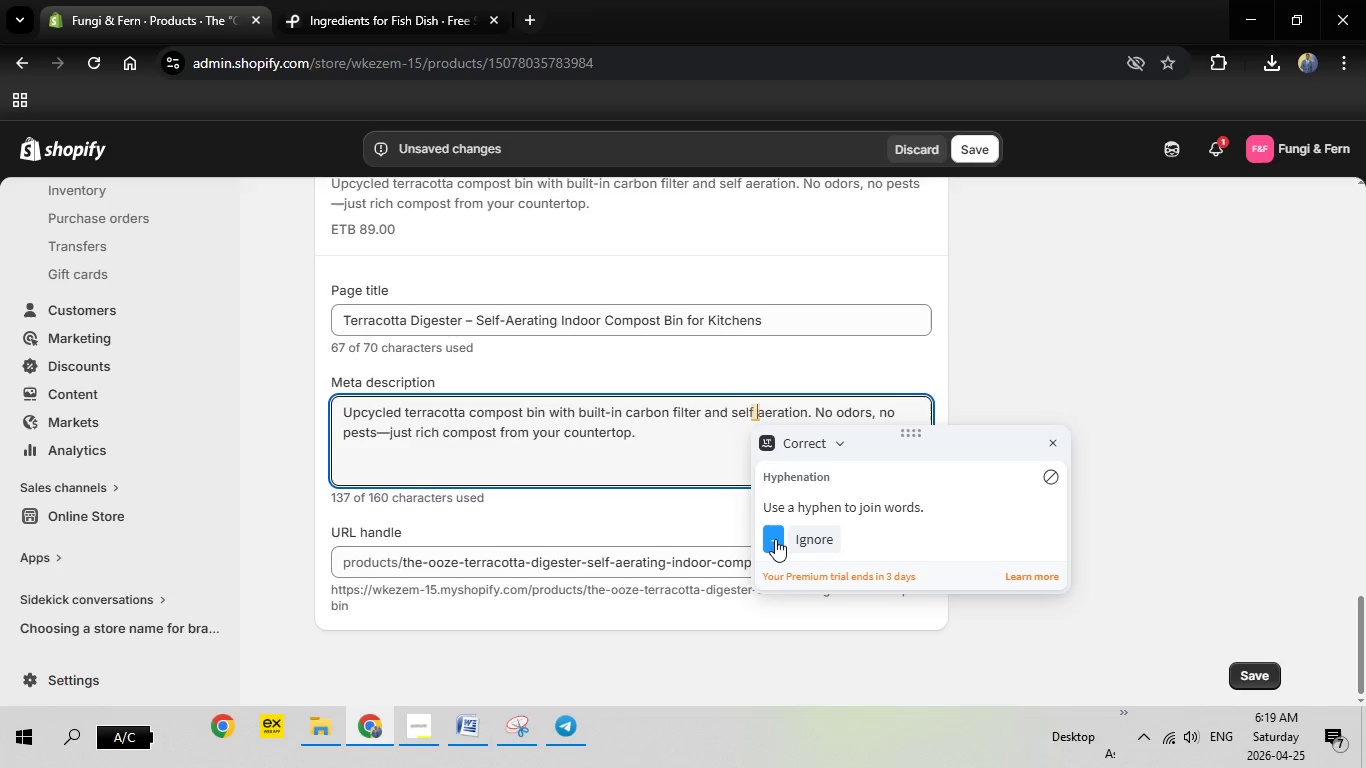 
left_click([775, 539])
 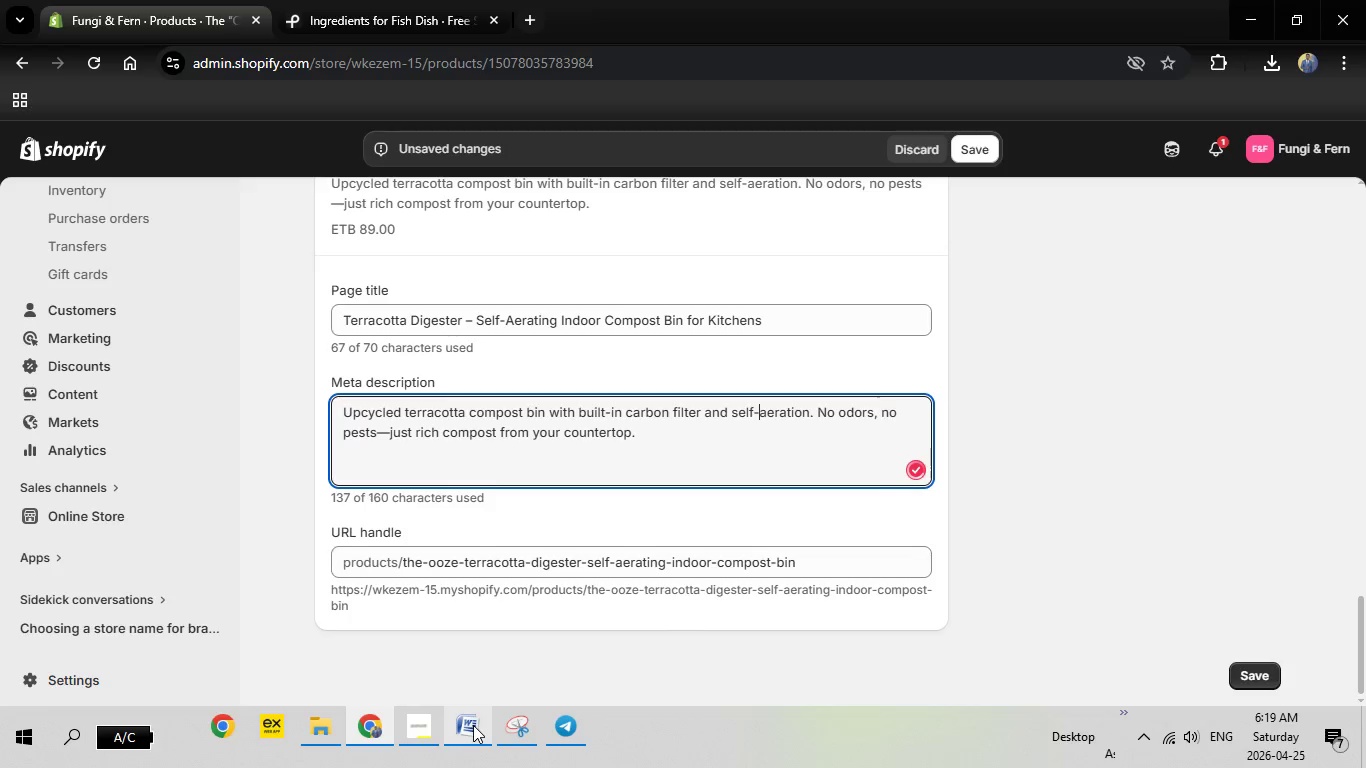 
left_click([473, 725])
 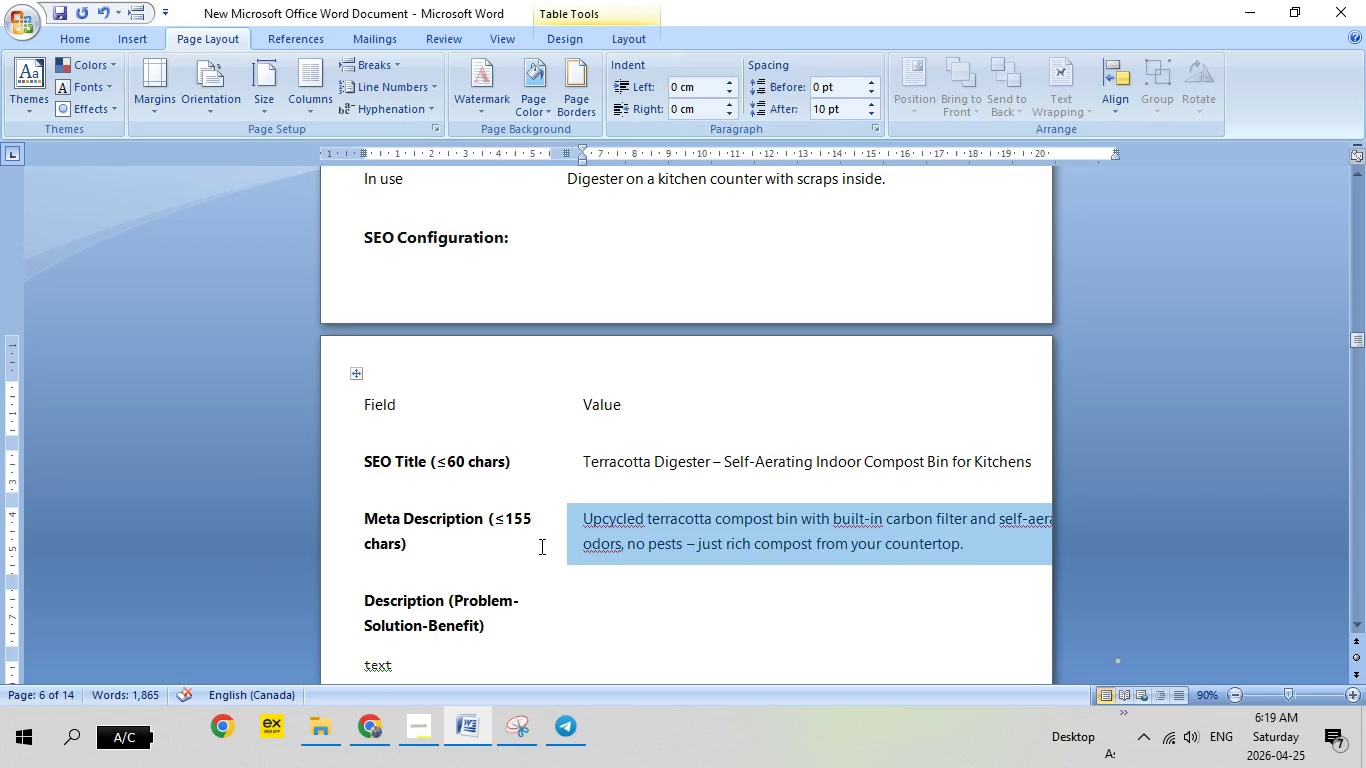 
wait(7.24)
 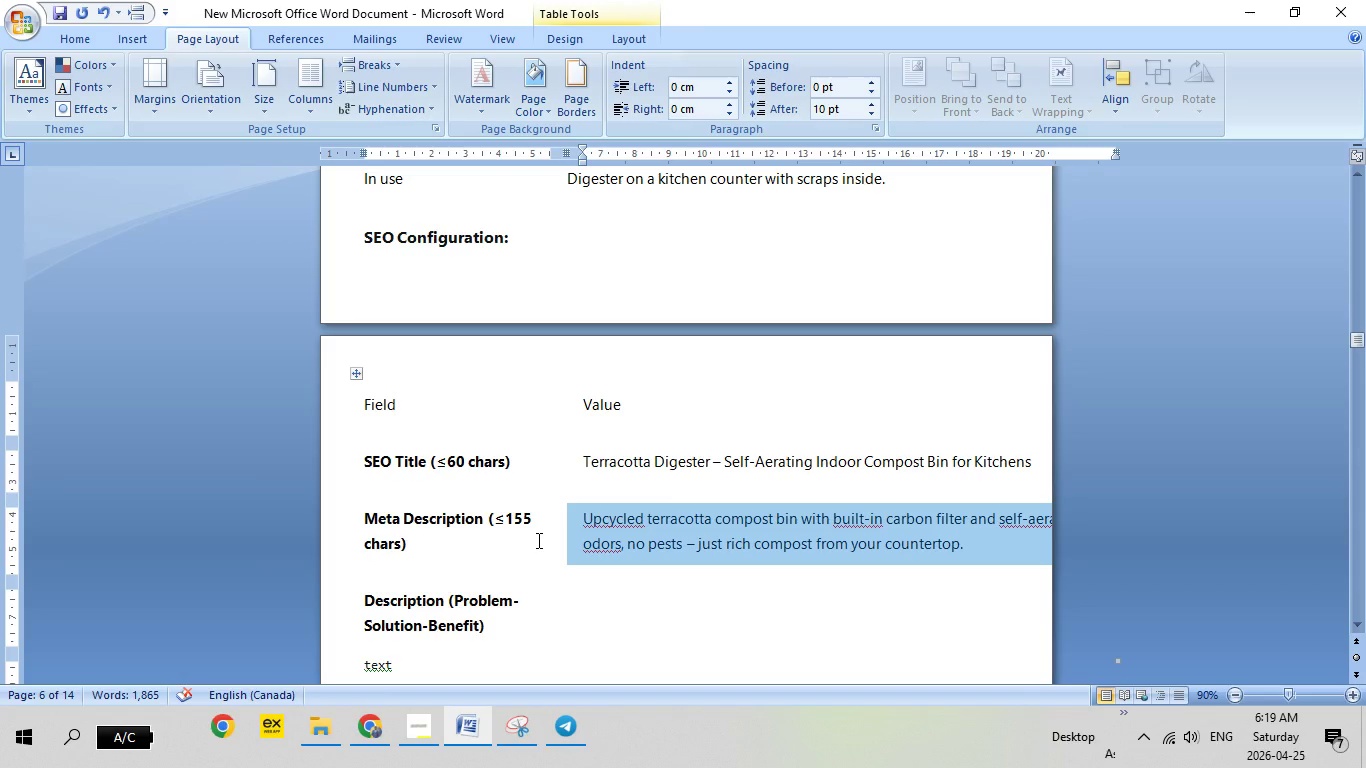 
left_click([468, 718])
 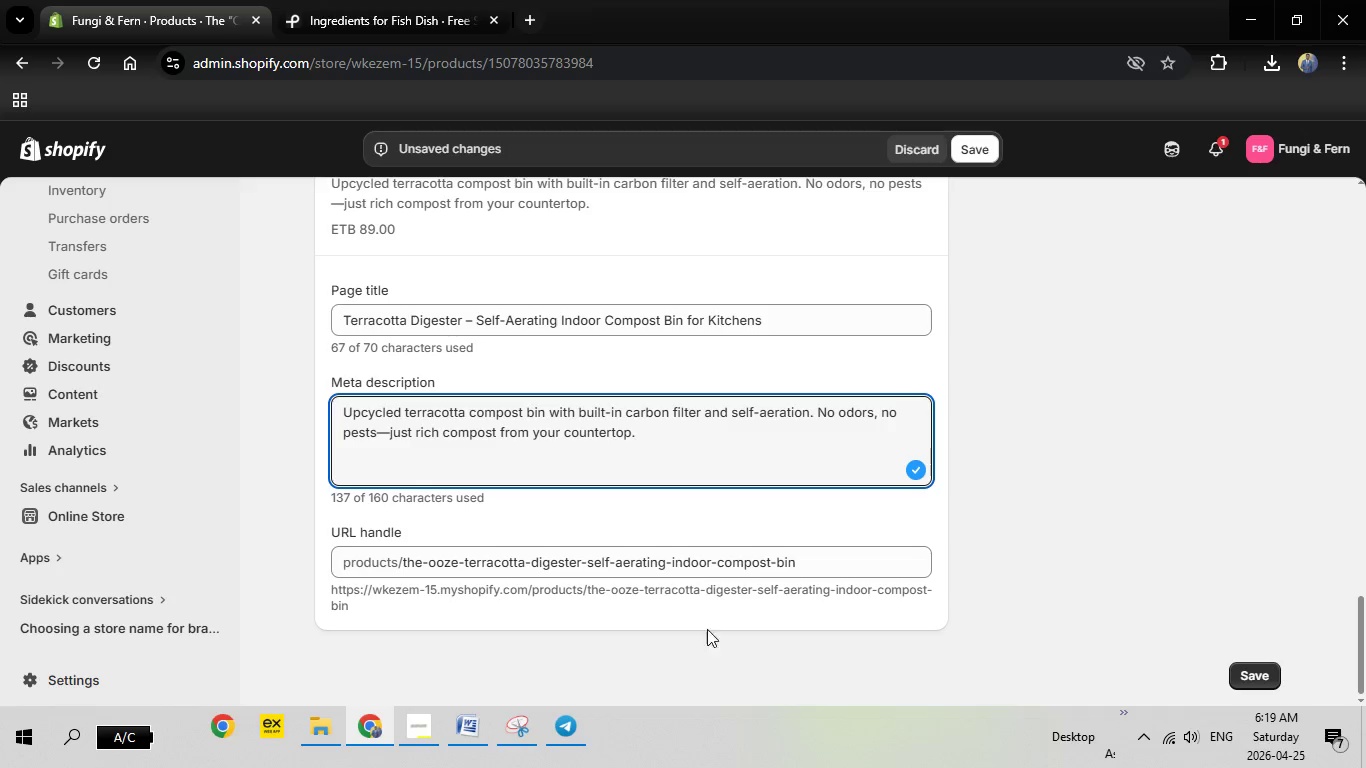 
left_click([802, 566])
 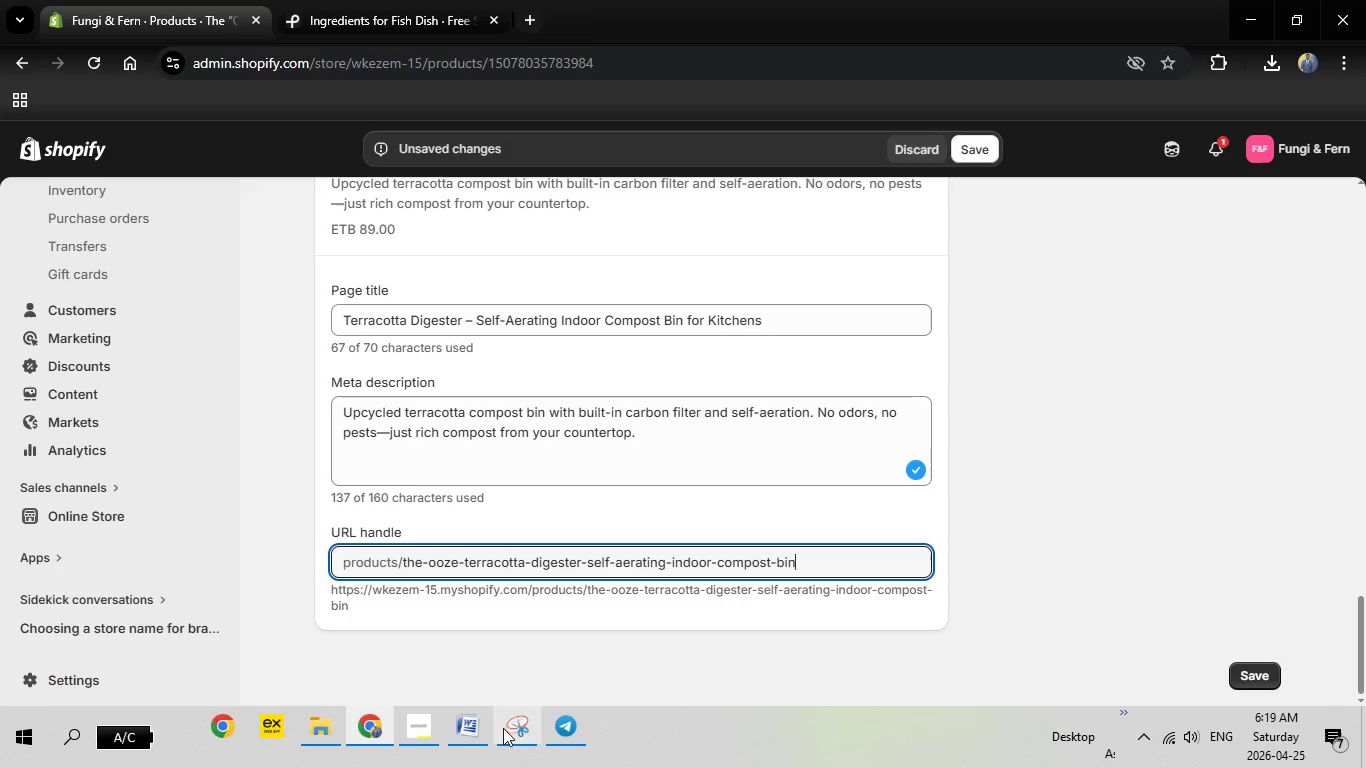 
wait(5.94)
 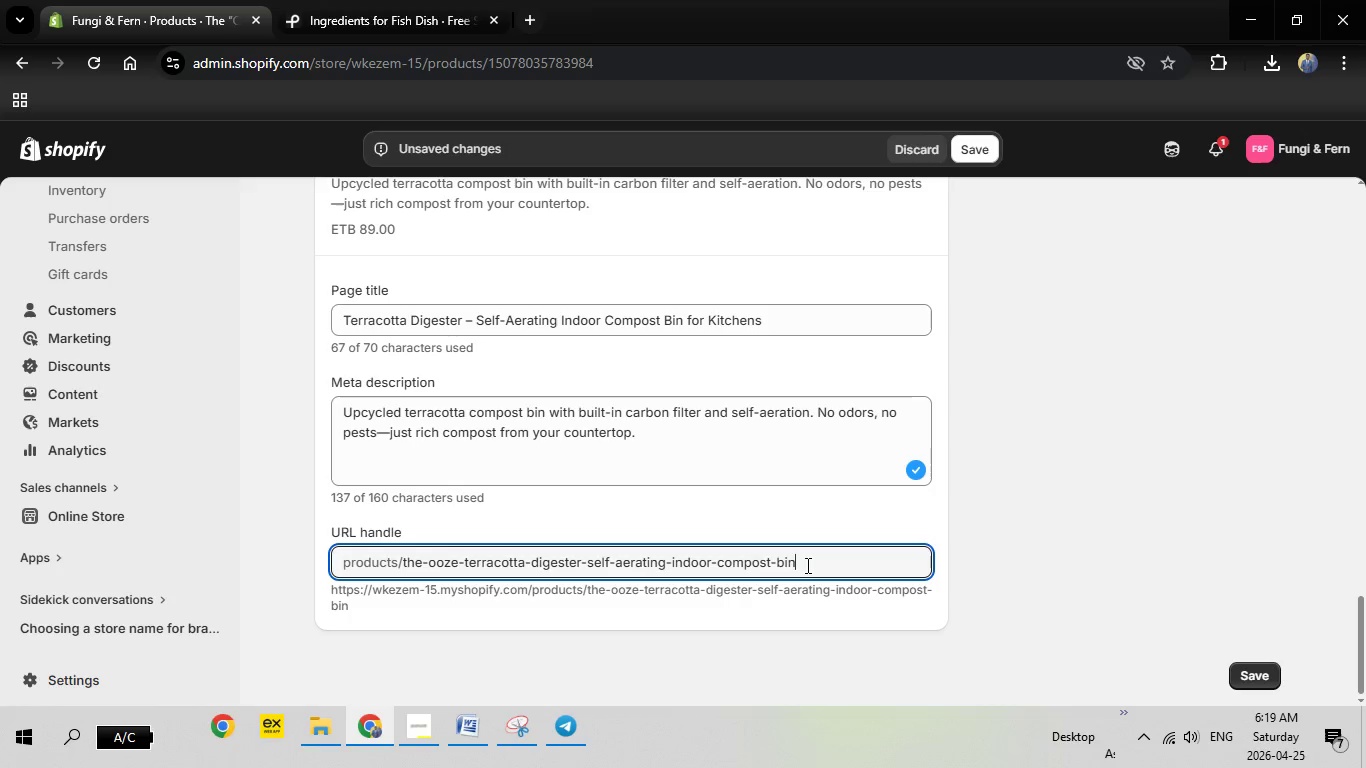 
left_click([471, 730])
 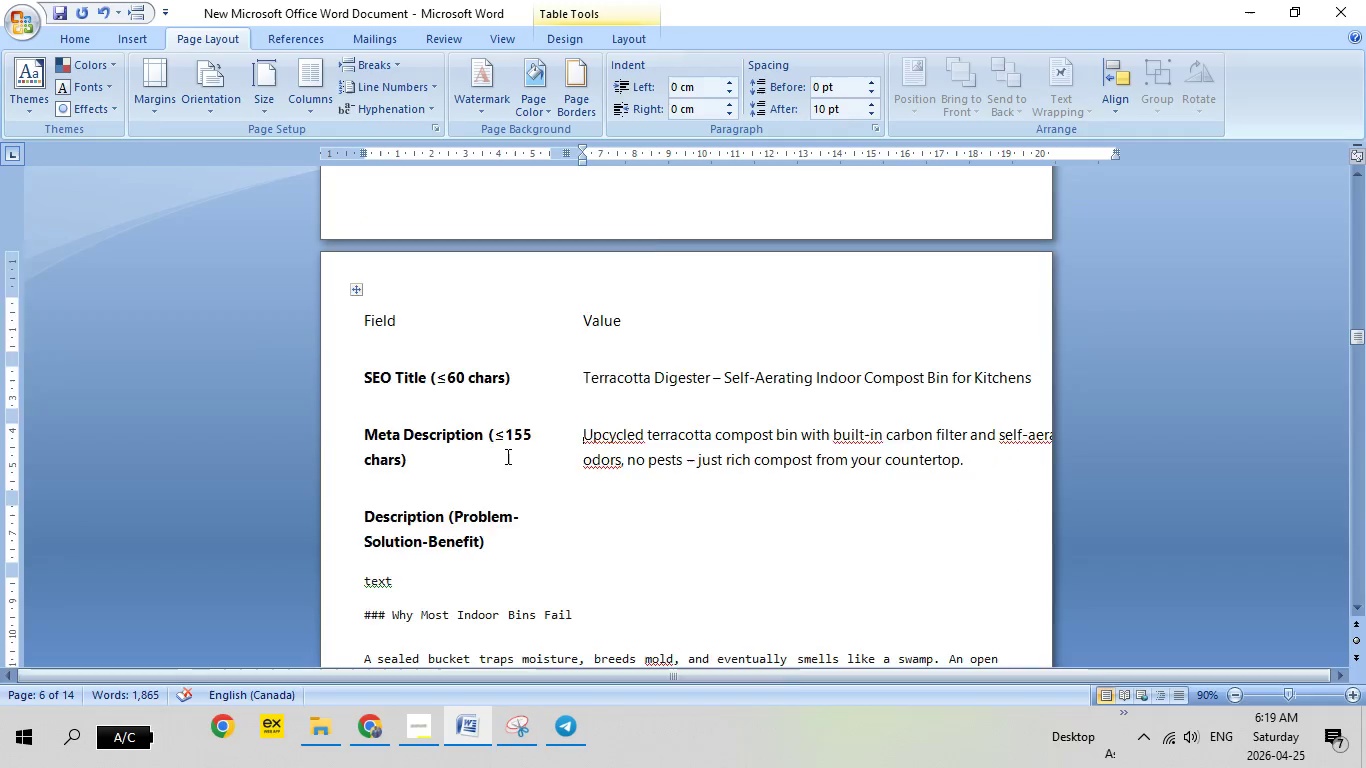 
scroll: coordinate [618, 433], scroll_direction: up, amount: 21.0
 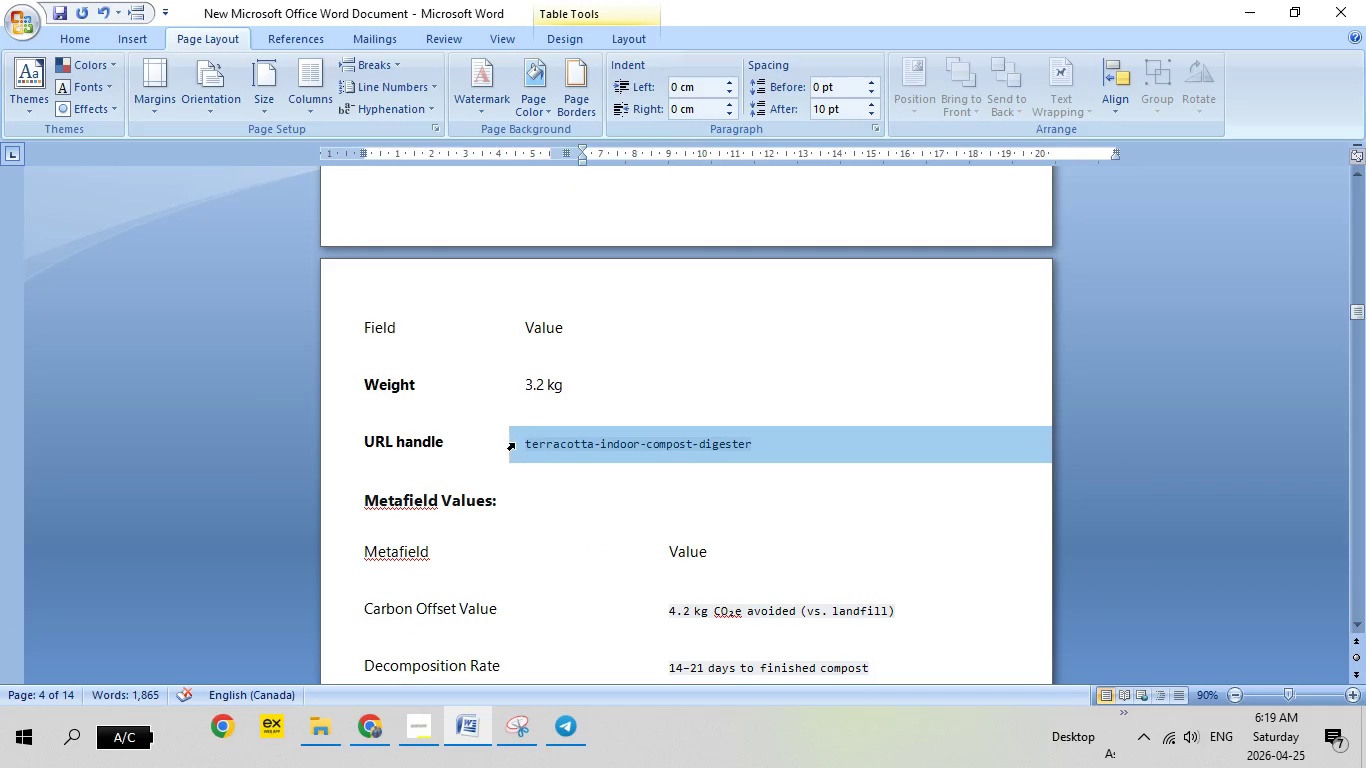 
left_click([513, 443])
 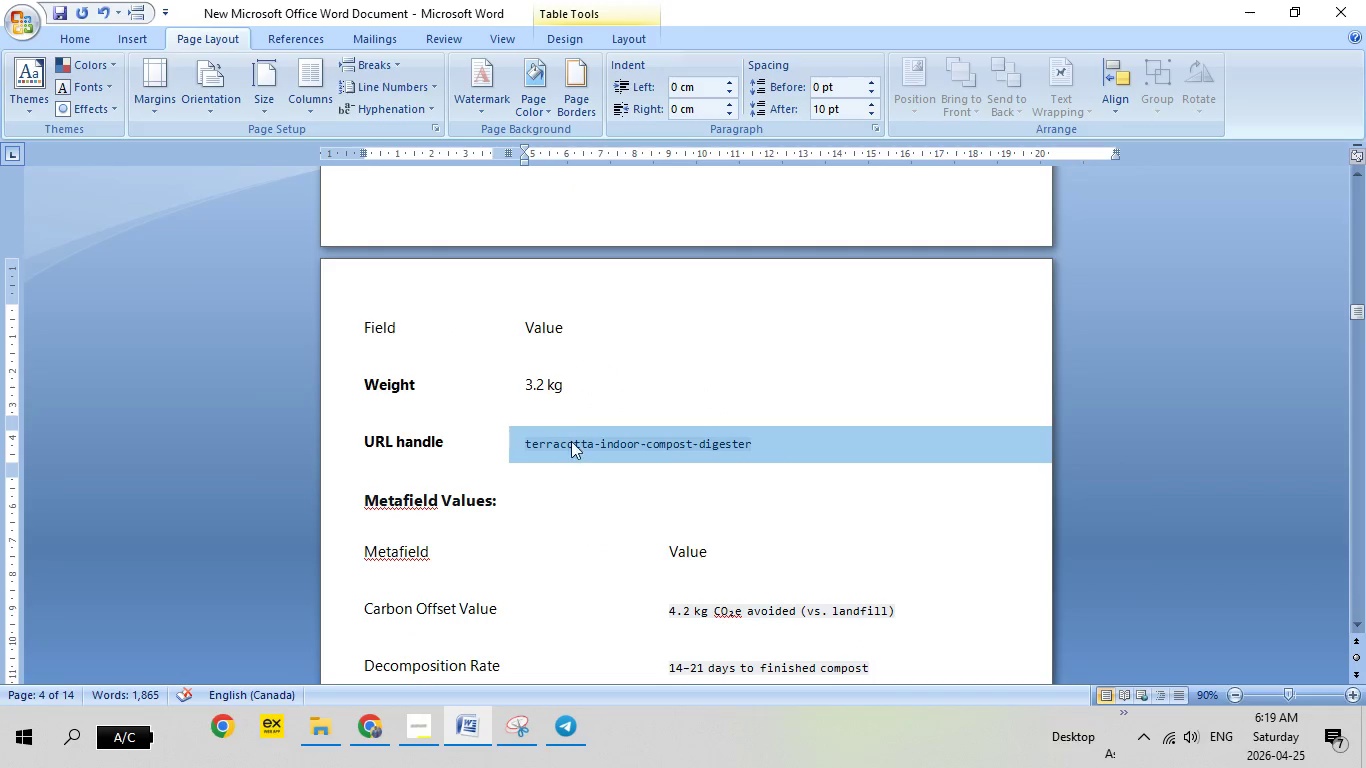 
right_click([568, 443])
 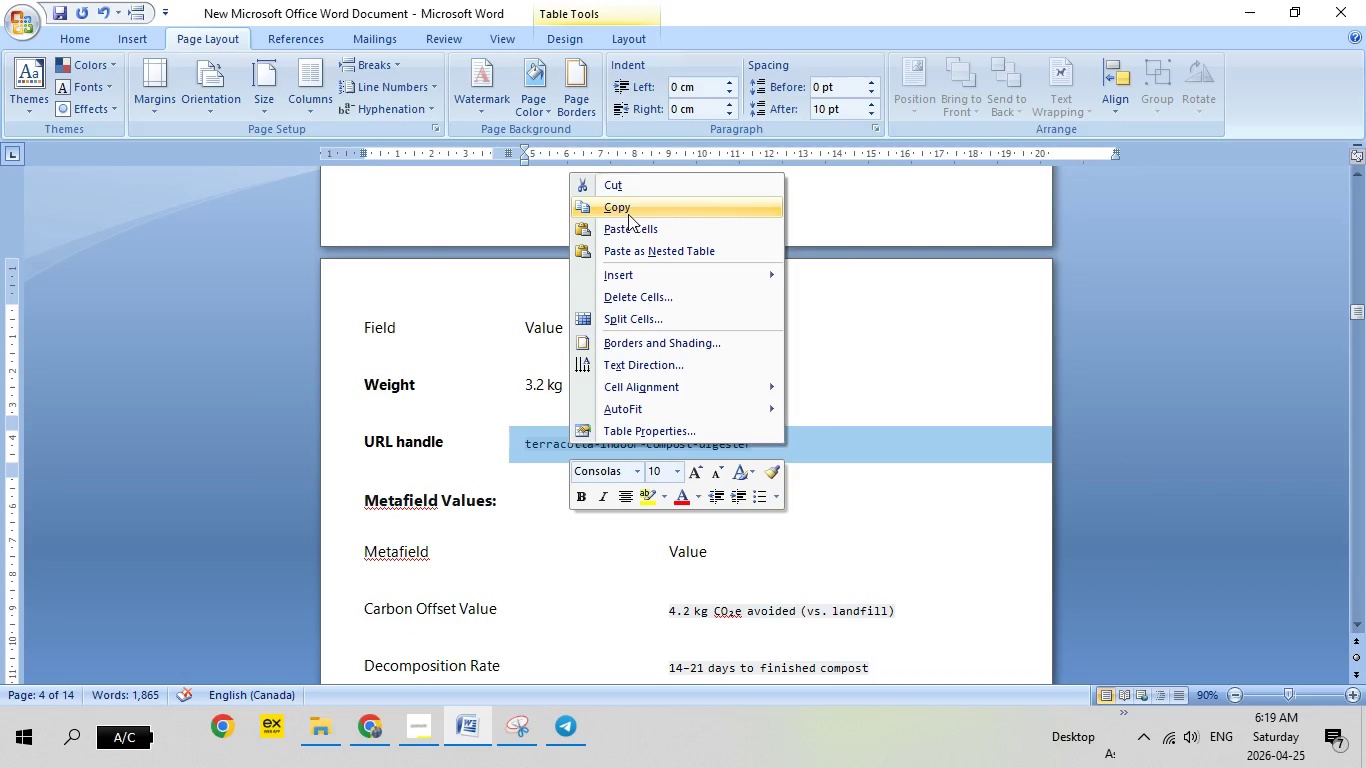 
left_click([628, 214])
 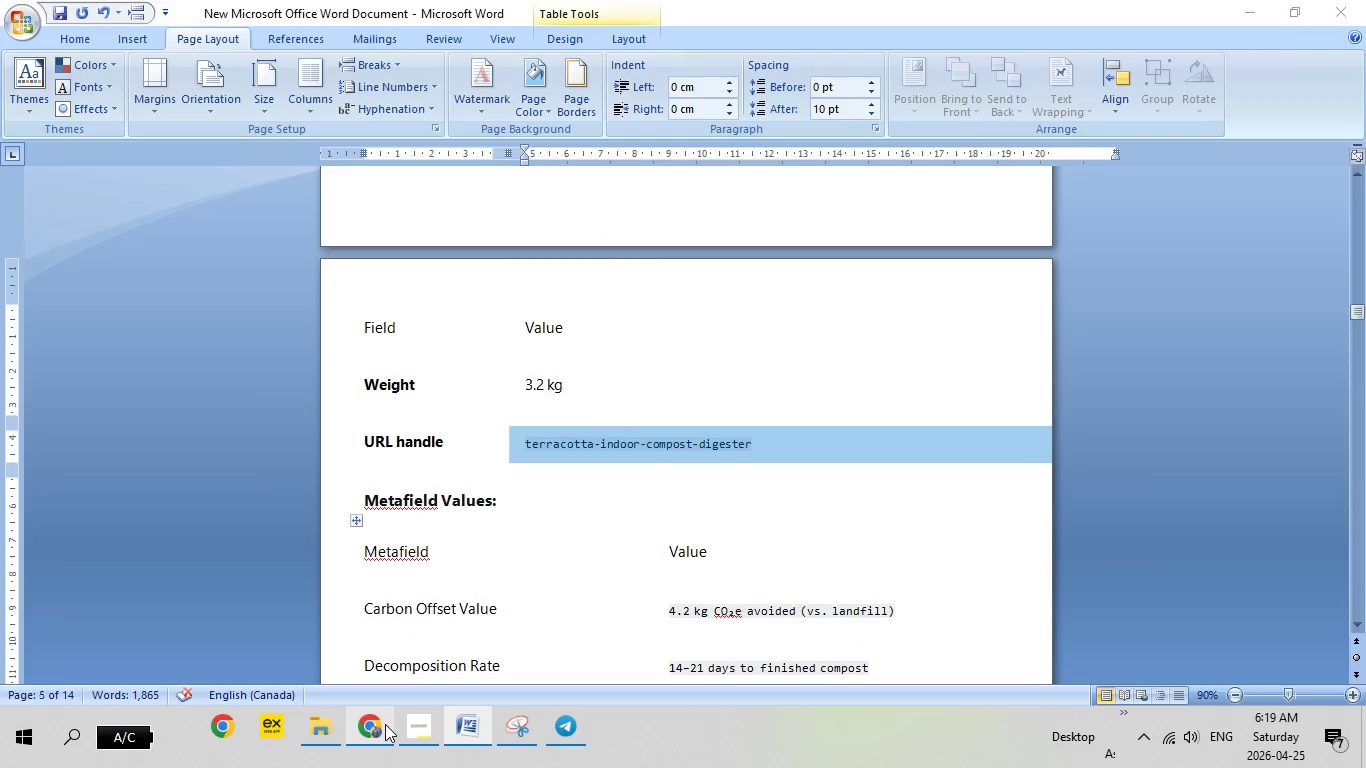 
left_click([385, 724])
 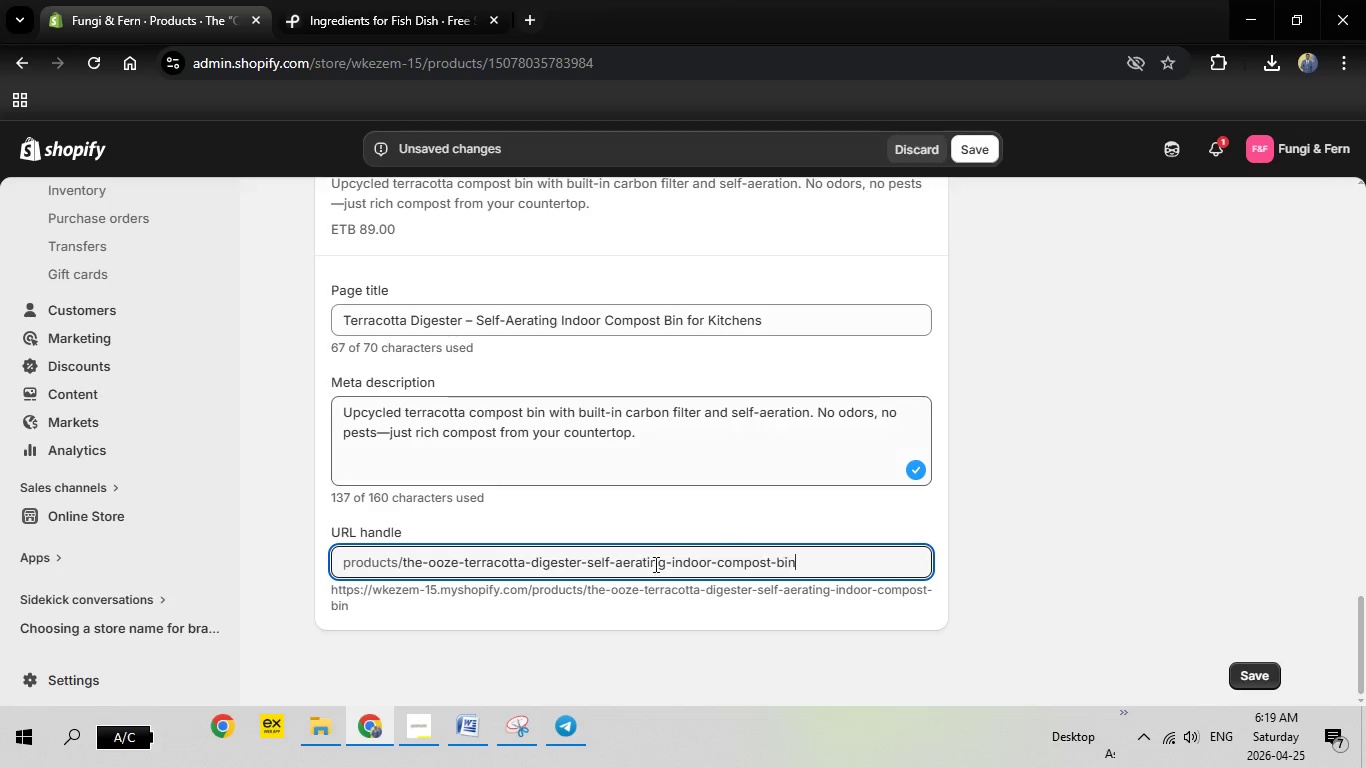 
left_click_drag(start_coordinate=[827, 564], to_coordinate=[418, 566])
 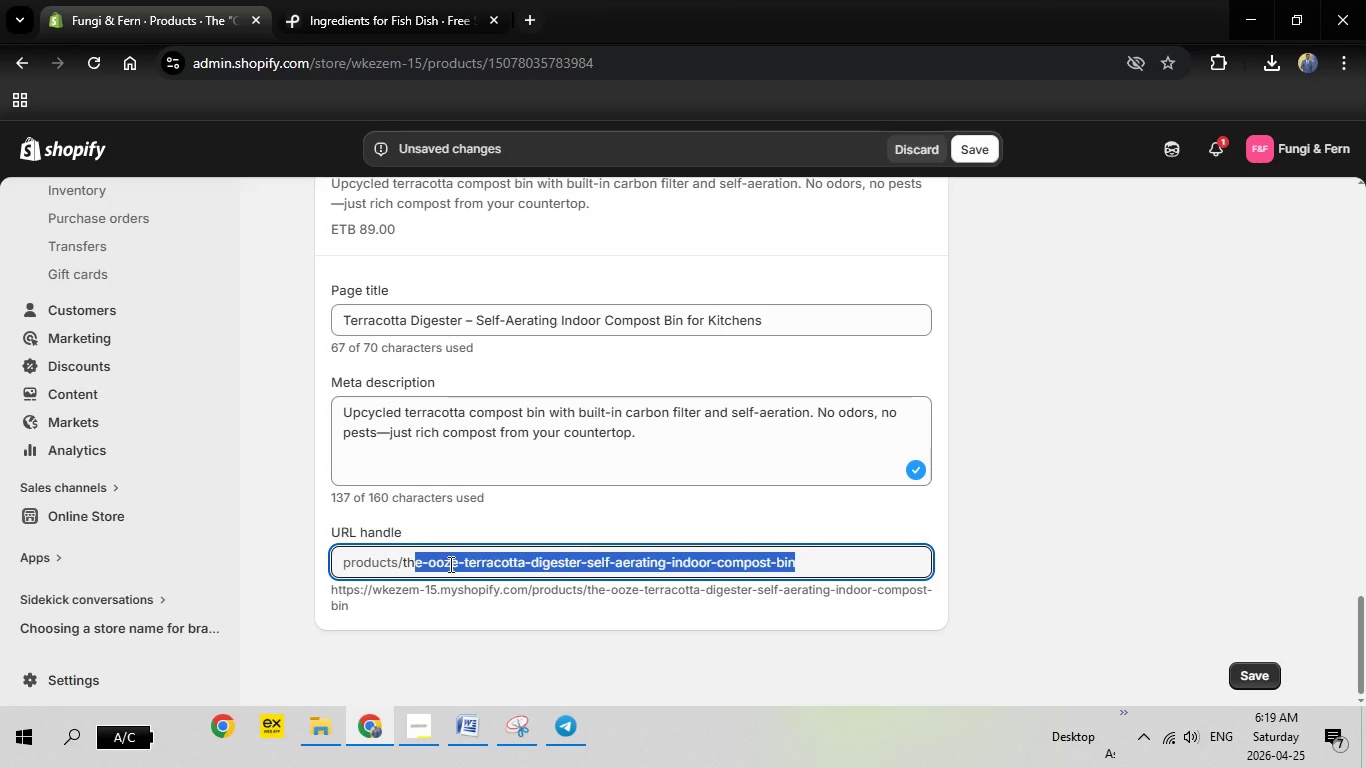 
key(Backspace)
 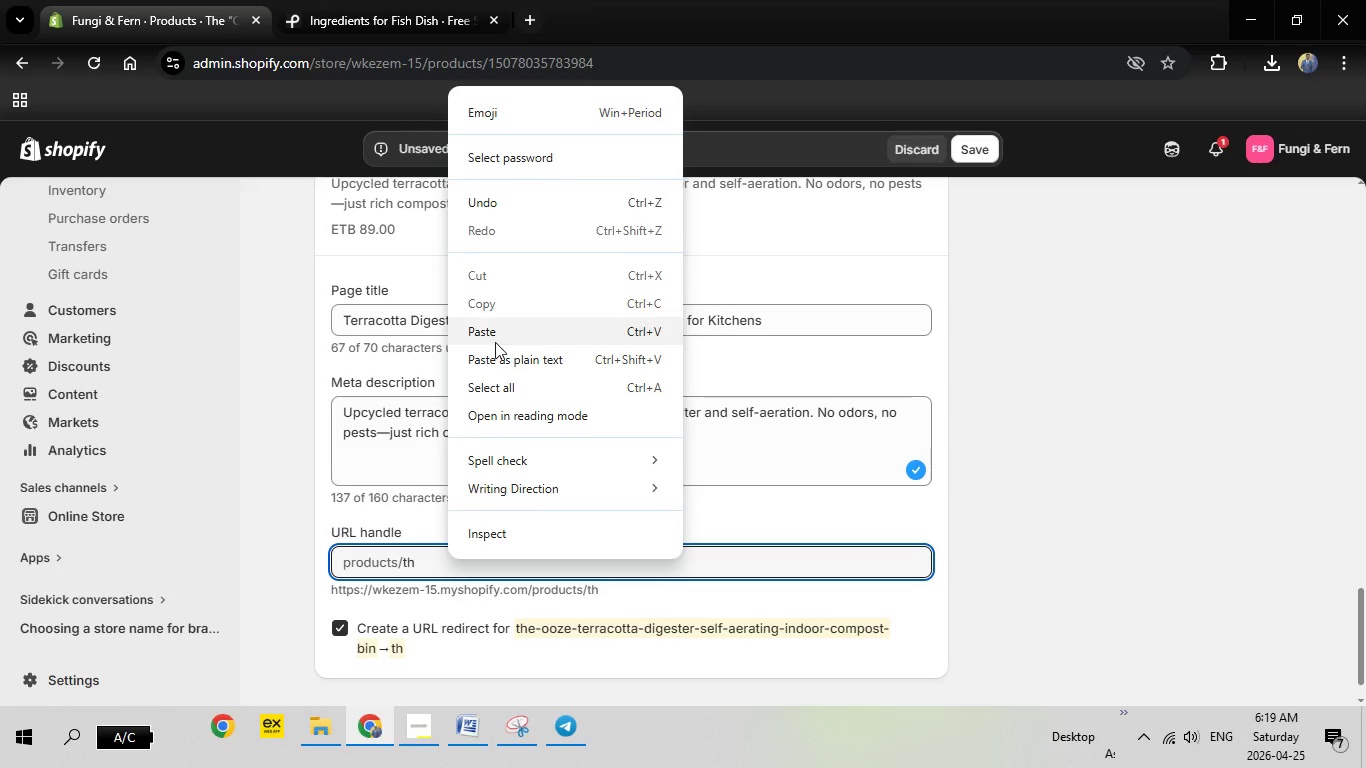 
left_click([493, 330])
 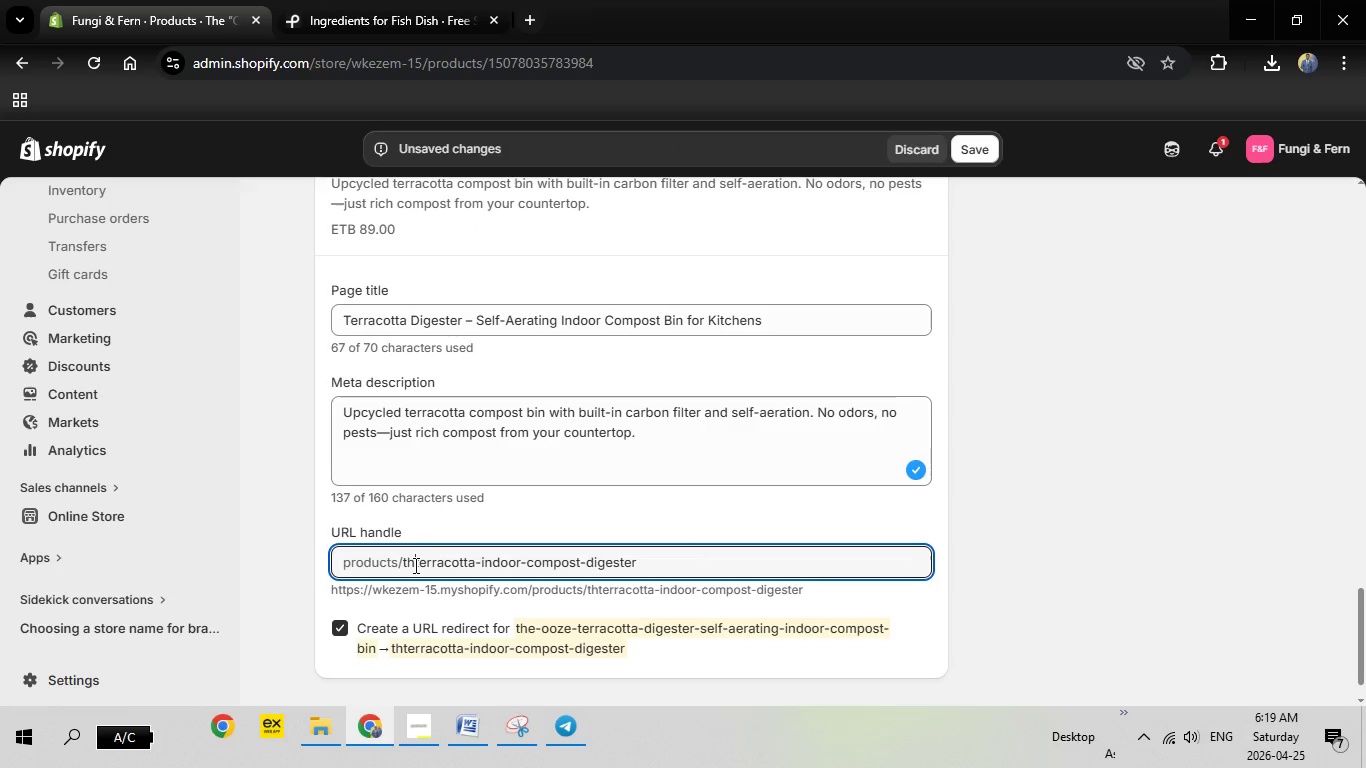 
left_click([414, 565])
 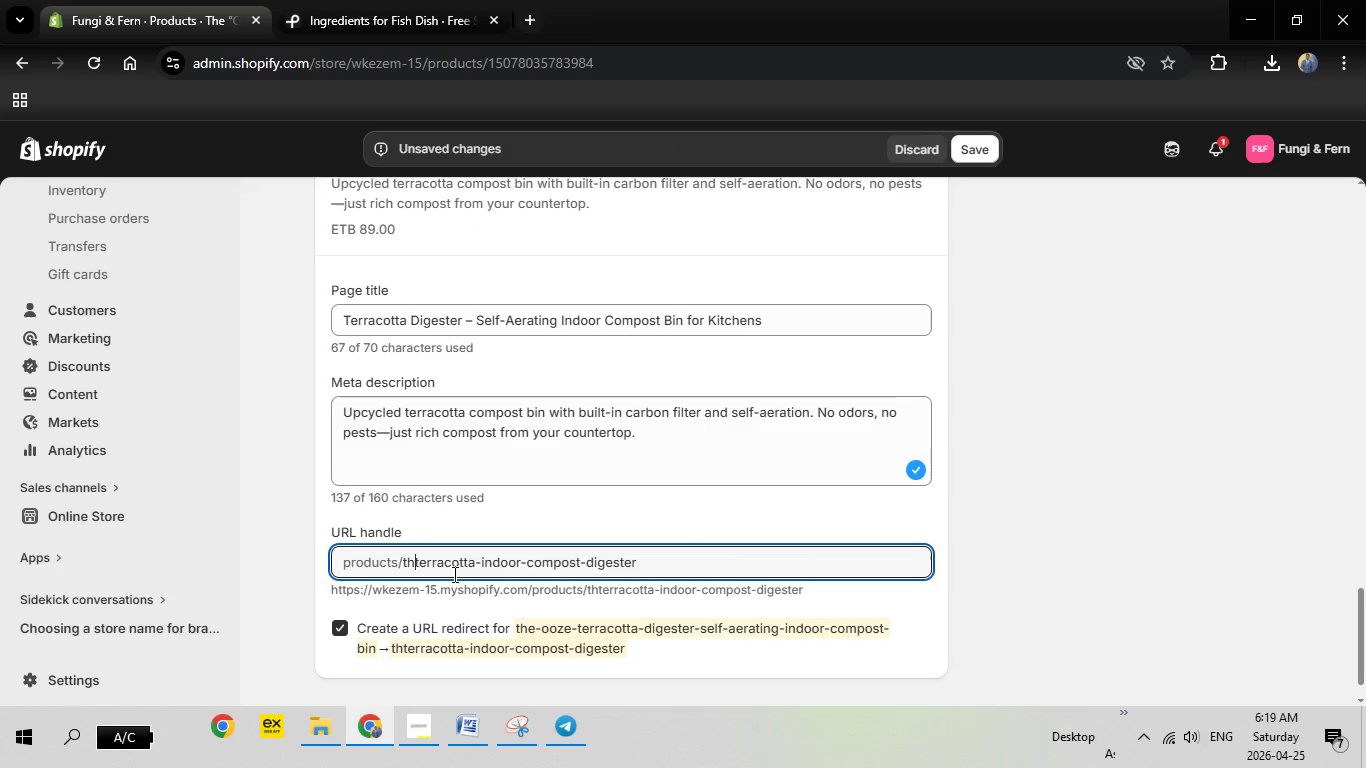 
key(Backspace)
 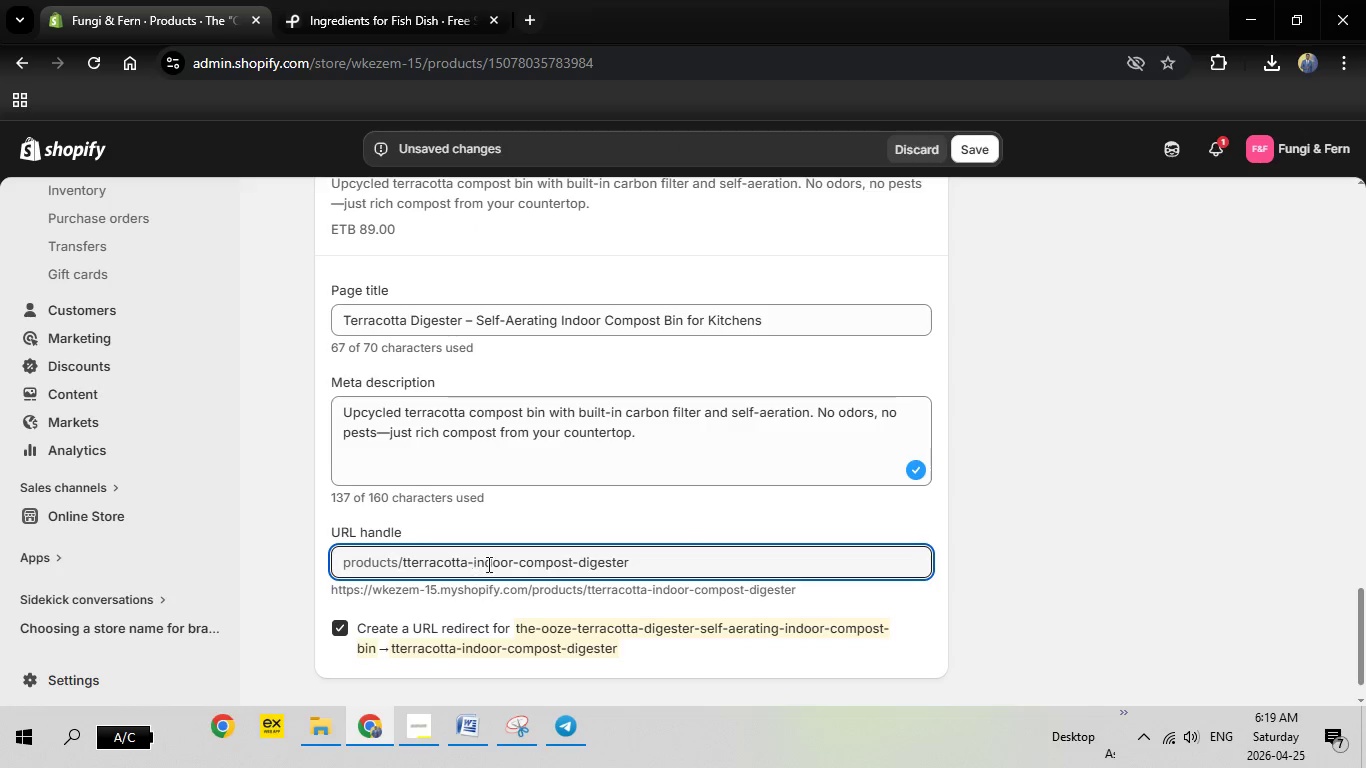 
key(Backspace)
 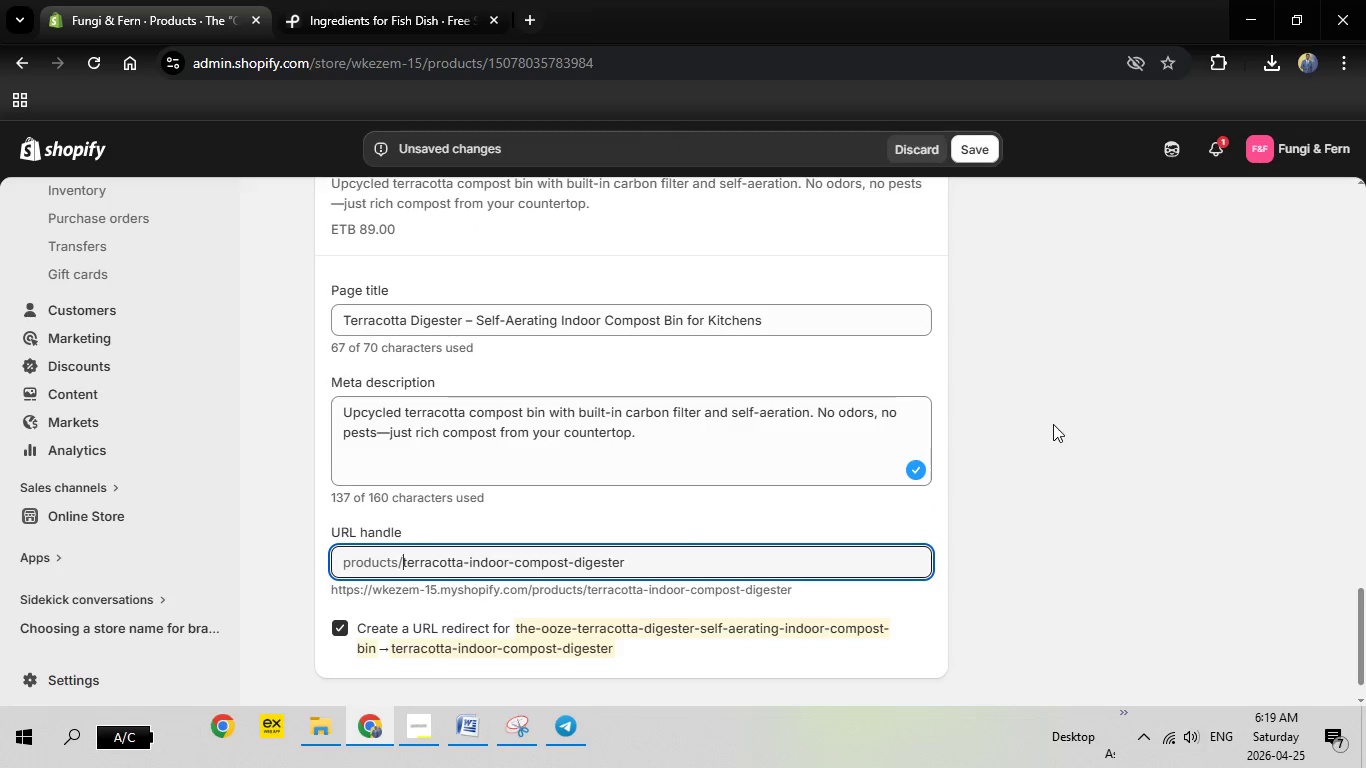 
scroll: coordinate [1041, 379], scroll_direction: up, amount: 30.0
 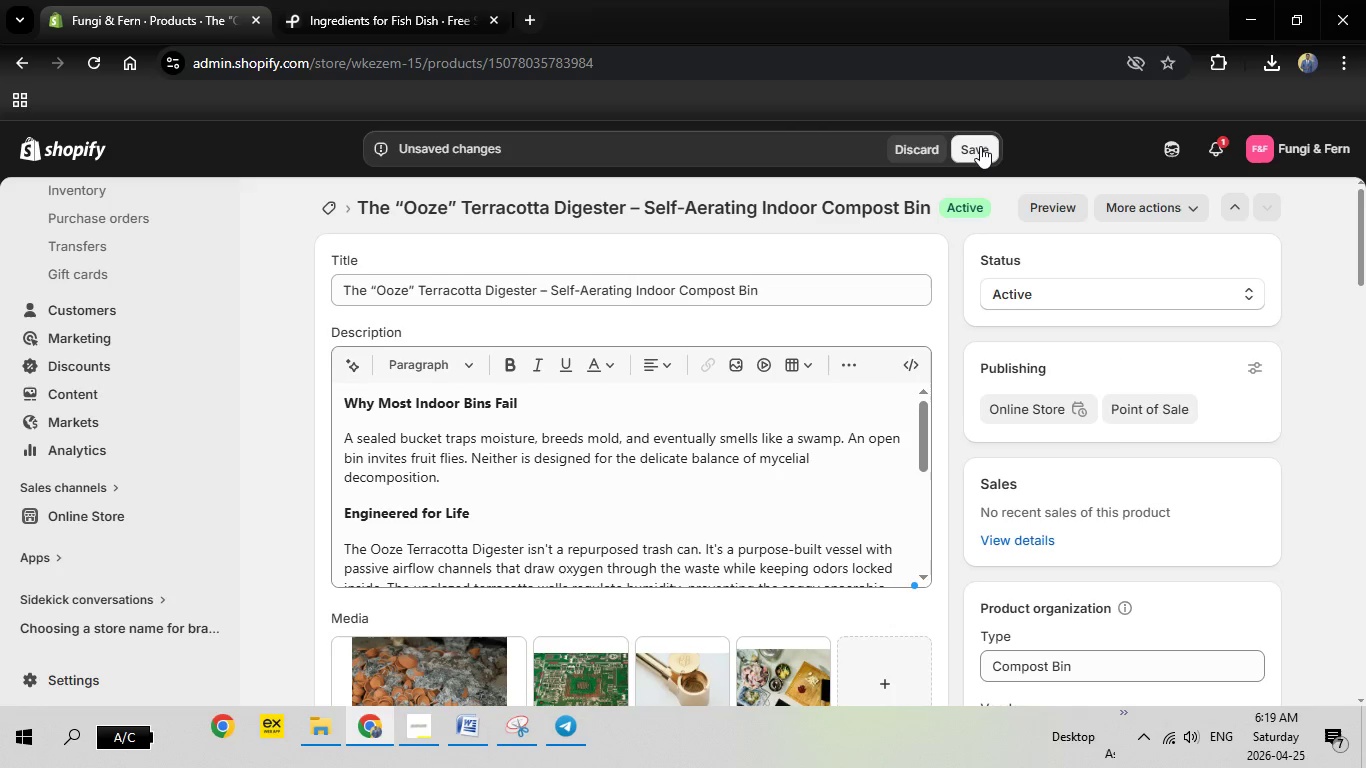 
left_click([980, 146])
 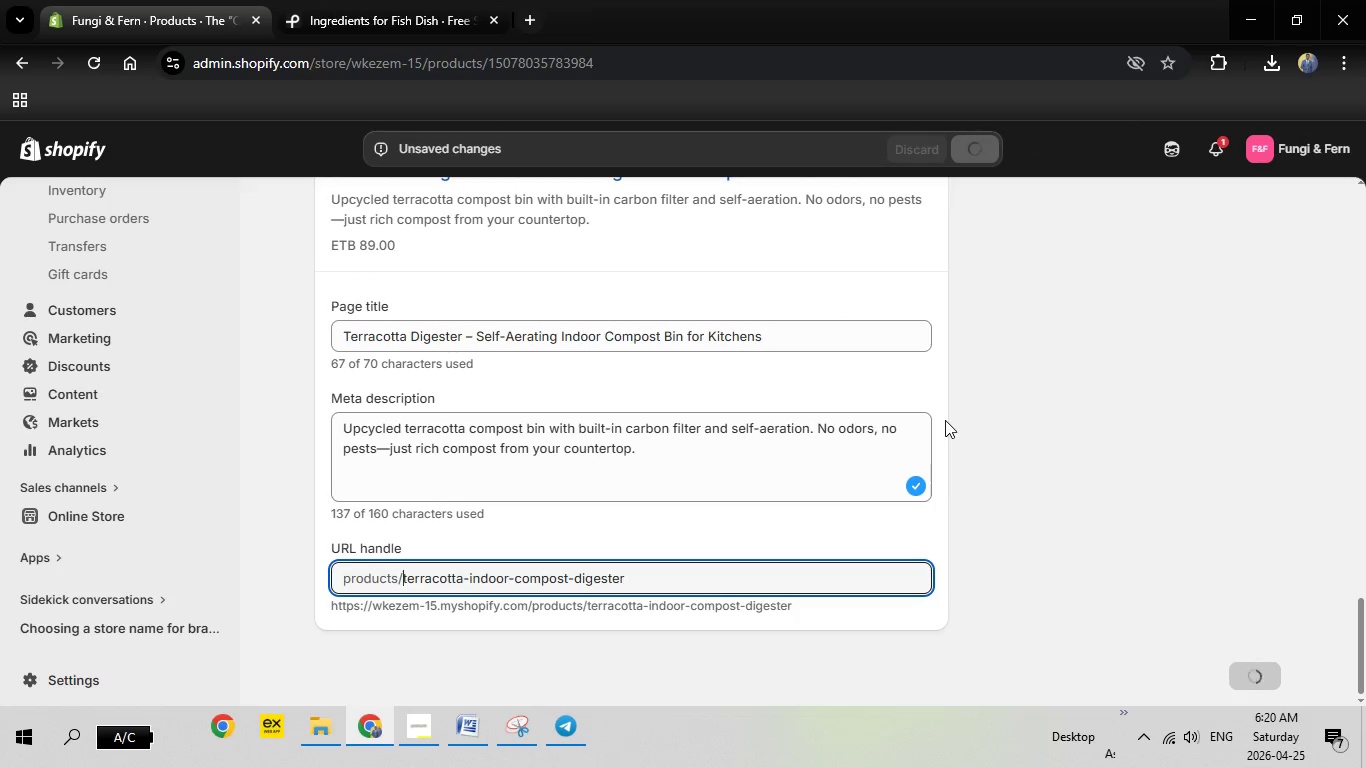 
wait(25.84)
 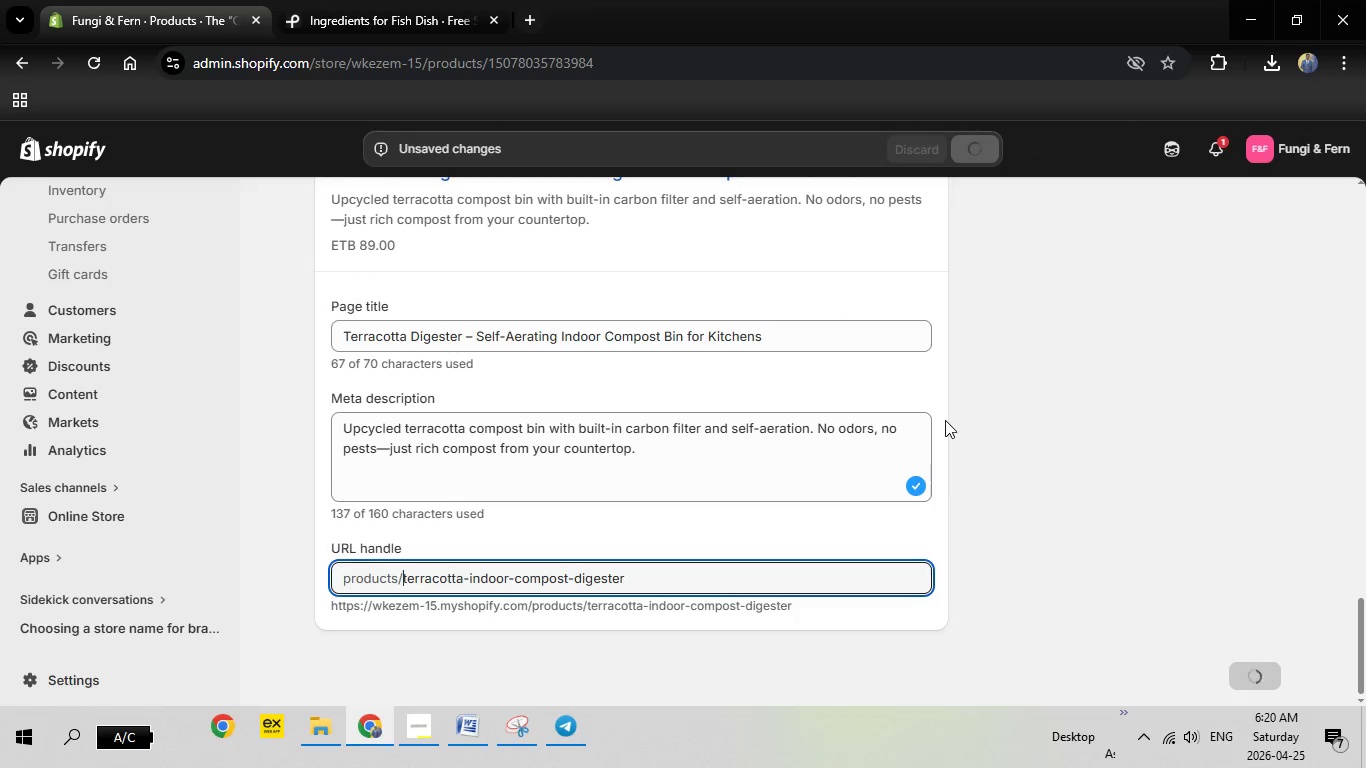 
scroll: coordinate [1020, 340], scroll_direction: up, amount: 33.0
 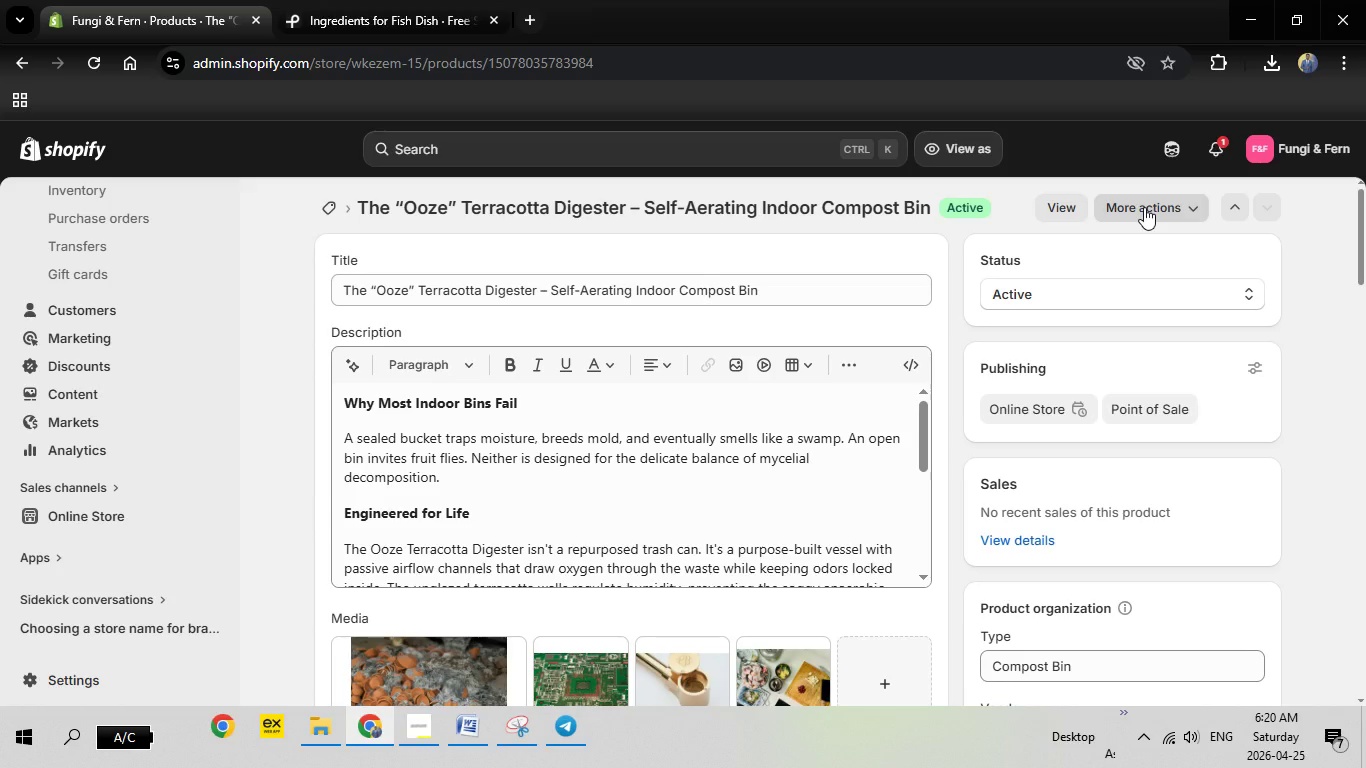 
left_click([1144, 207])
 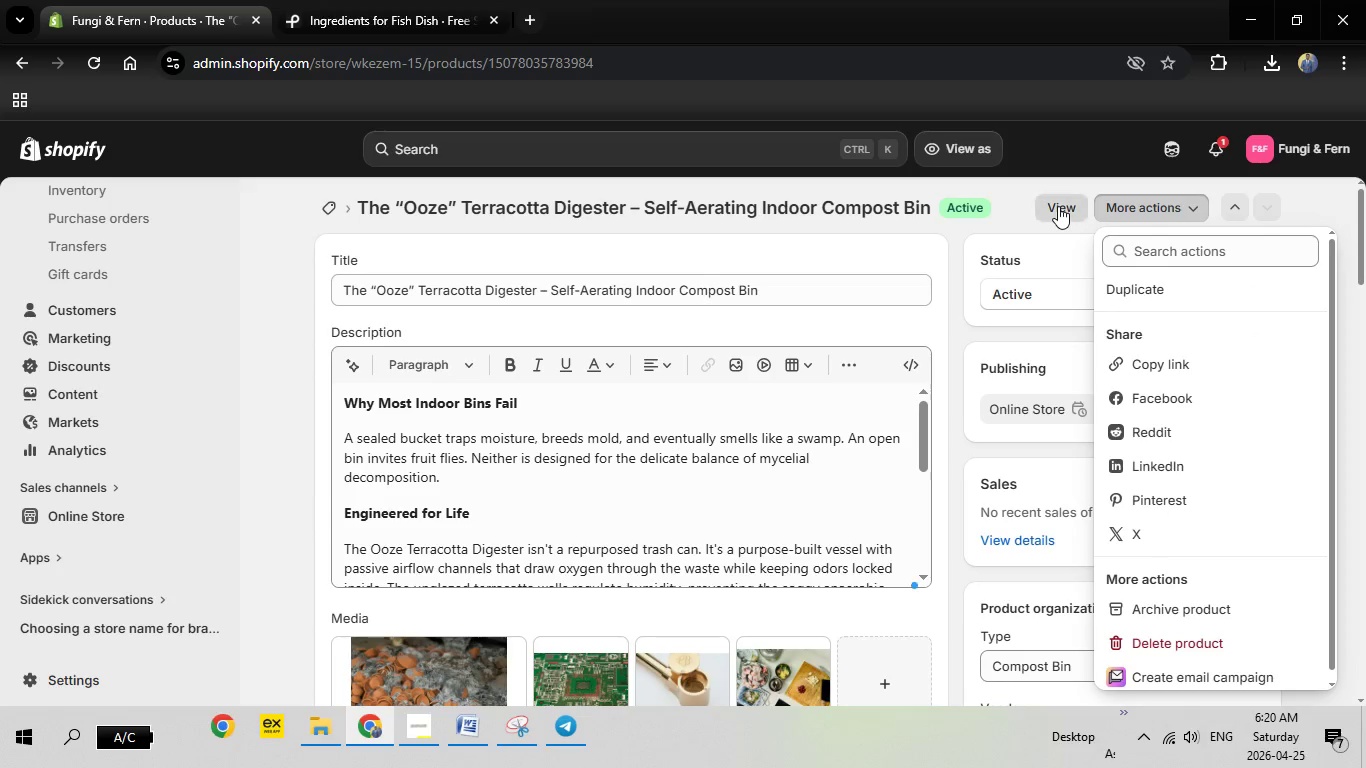 
left_click([1058, 206])
 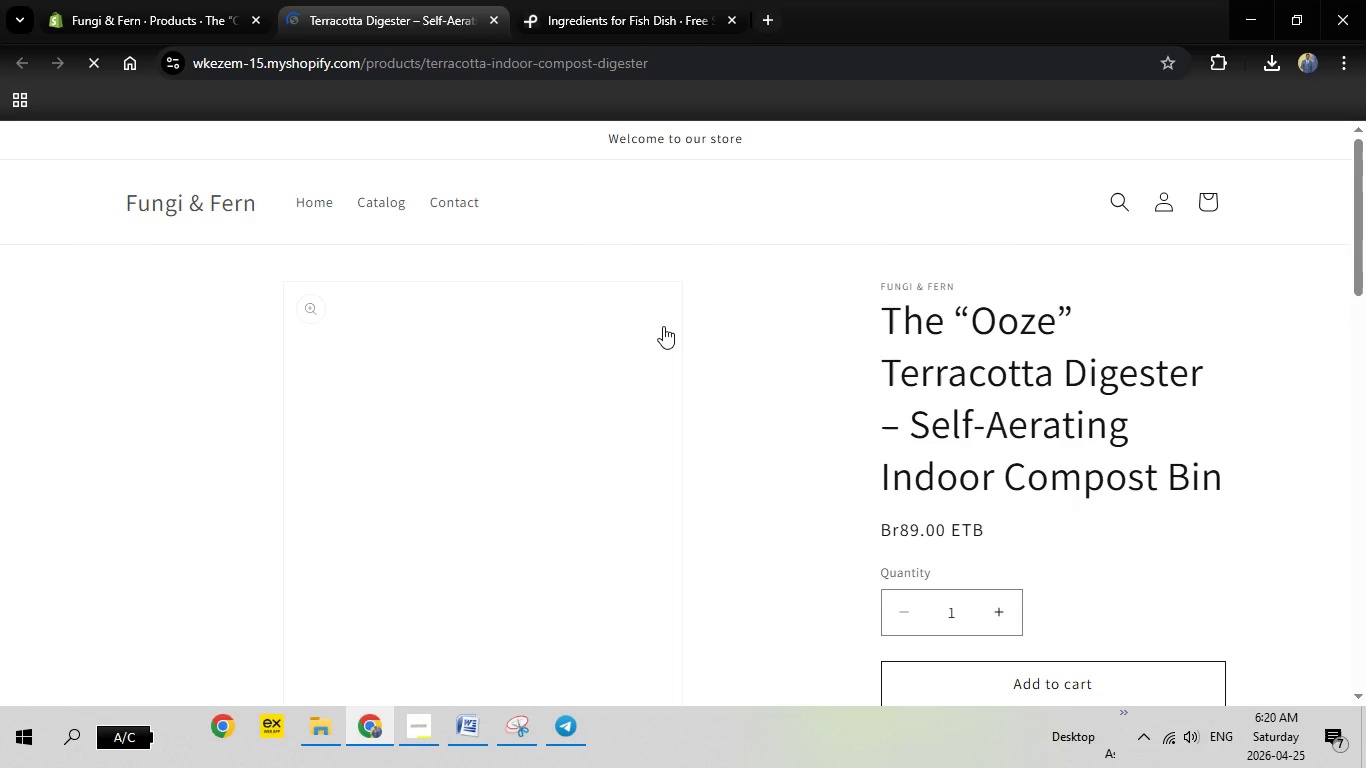 
wait(7.36)
 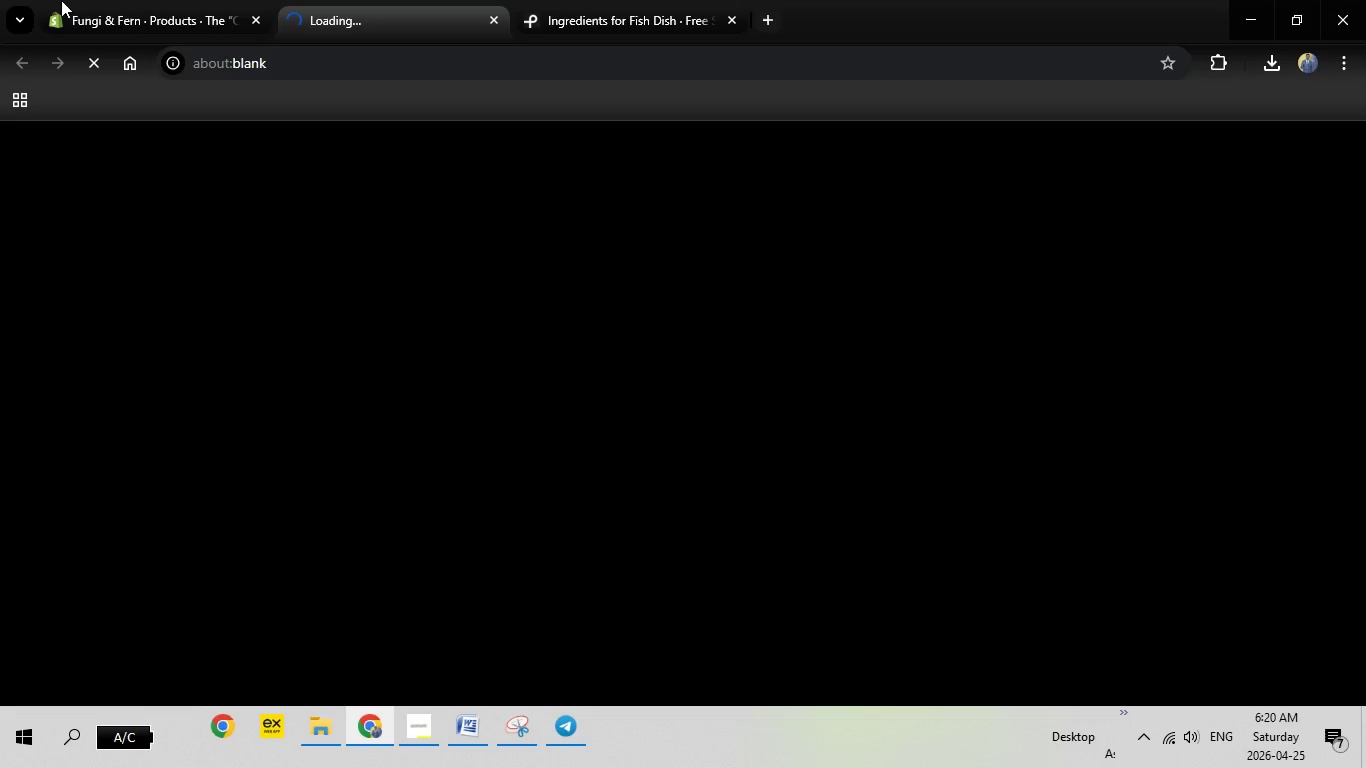 
scroll: coordinate [666, 320], scroll_direction: down, amount: 8.0
 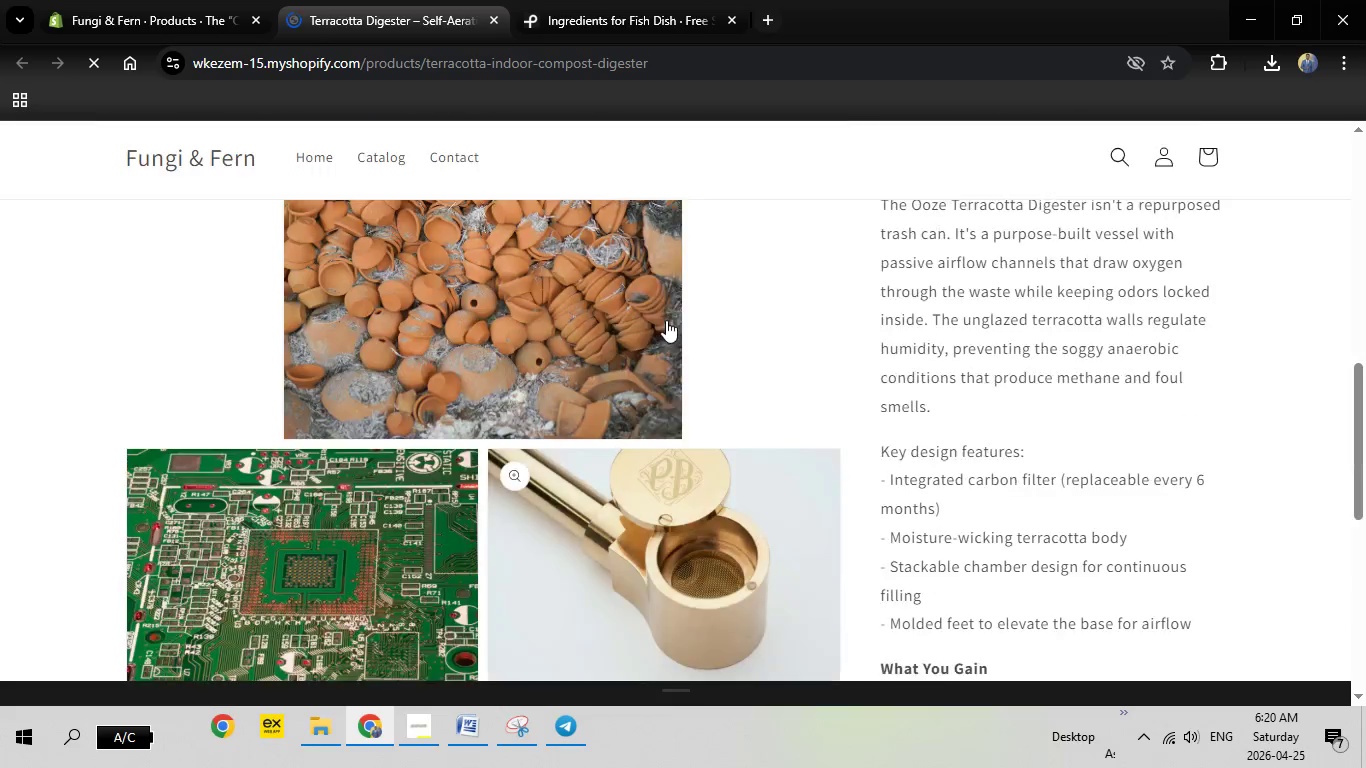 
scroll: coordinate [666, 320], scroll_direction: up, amount: 14.0
 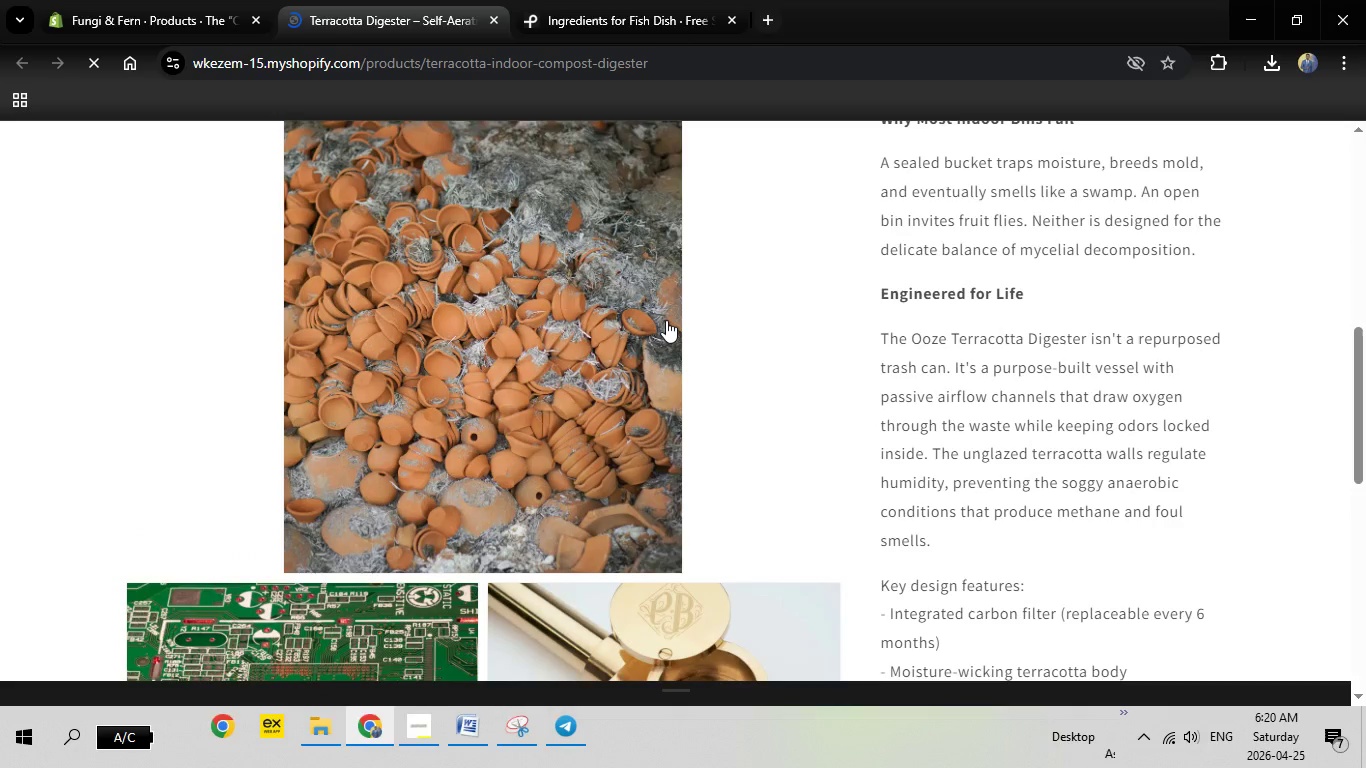 
scroll: coordinate [666, 320], scroll_direction: down, amount: 6.0
 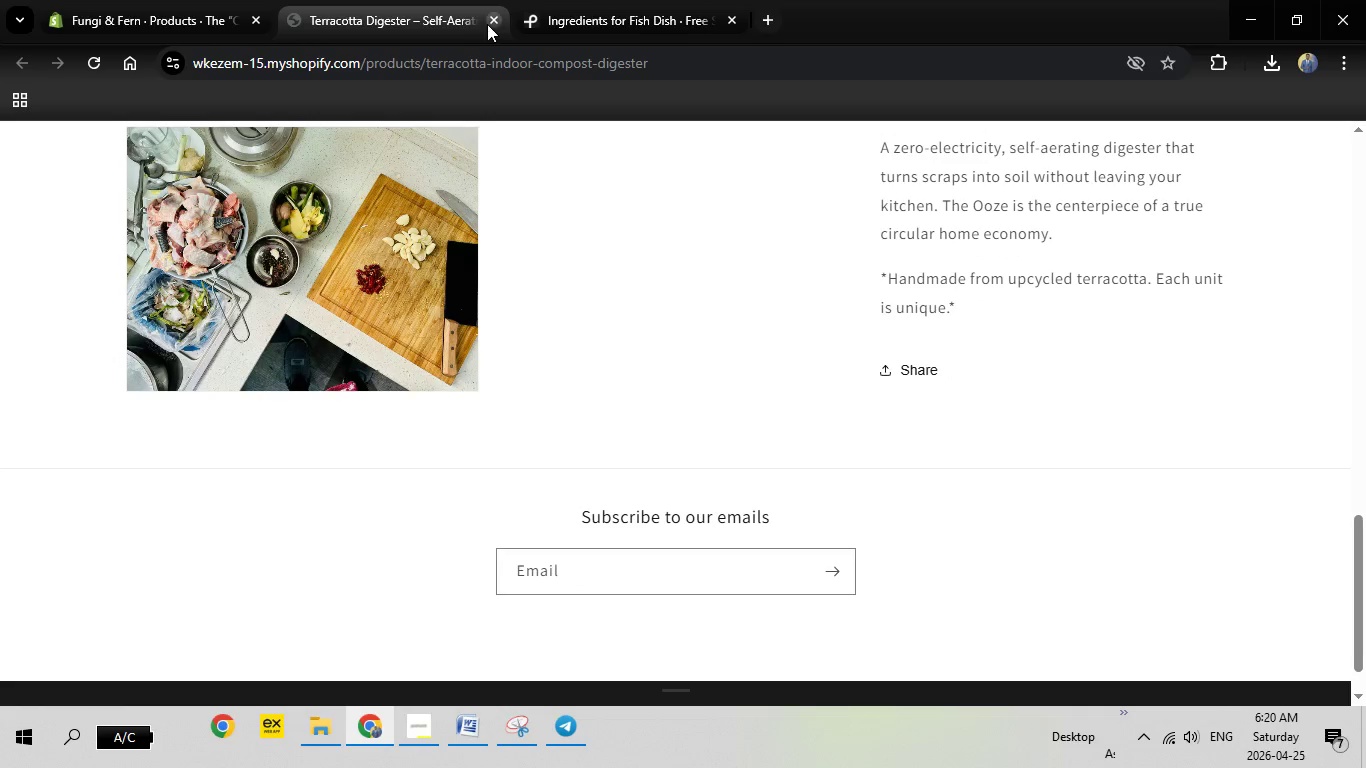 
left_click([497, 24])
 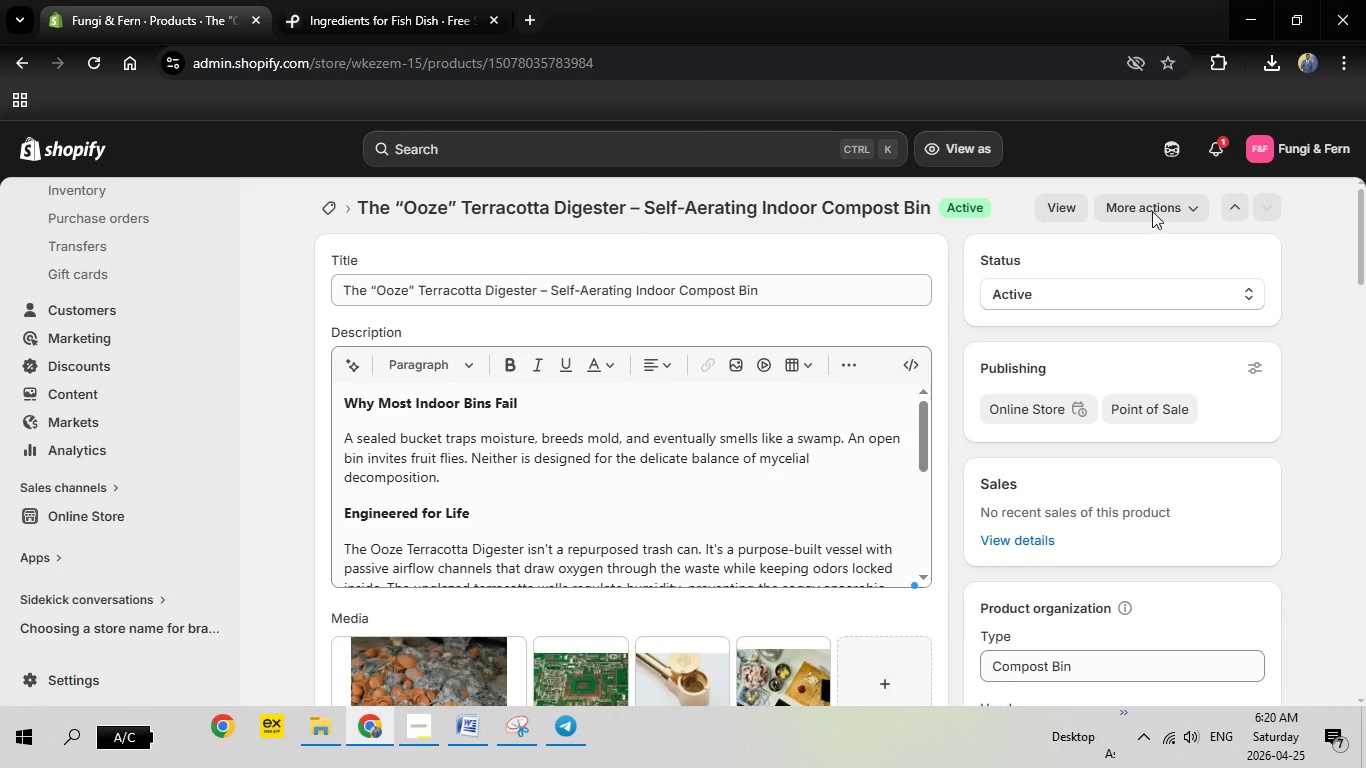 
left_click([1152, 211])
 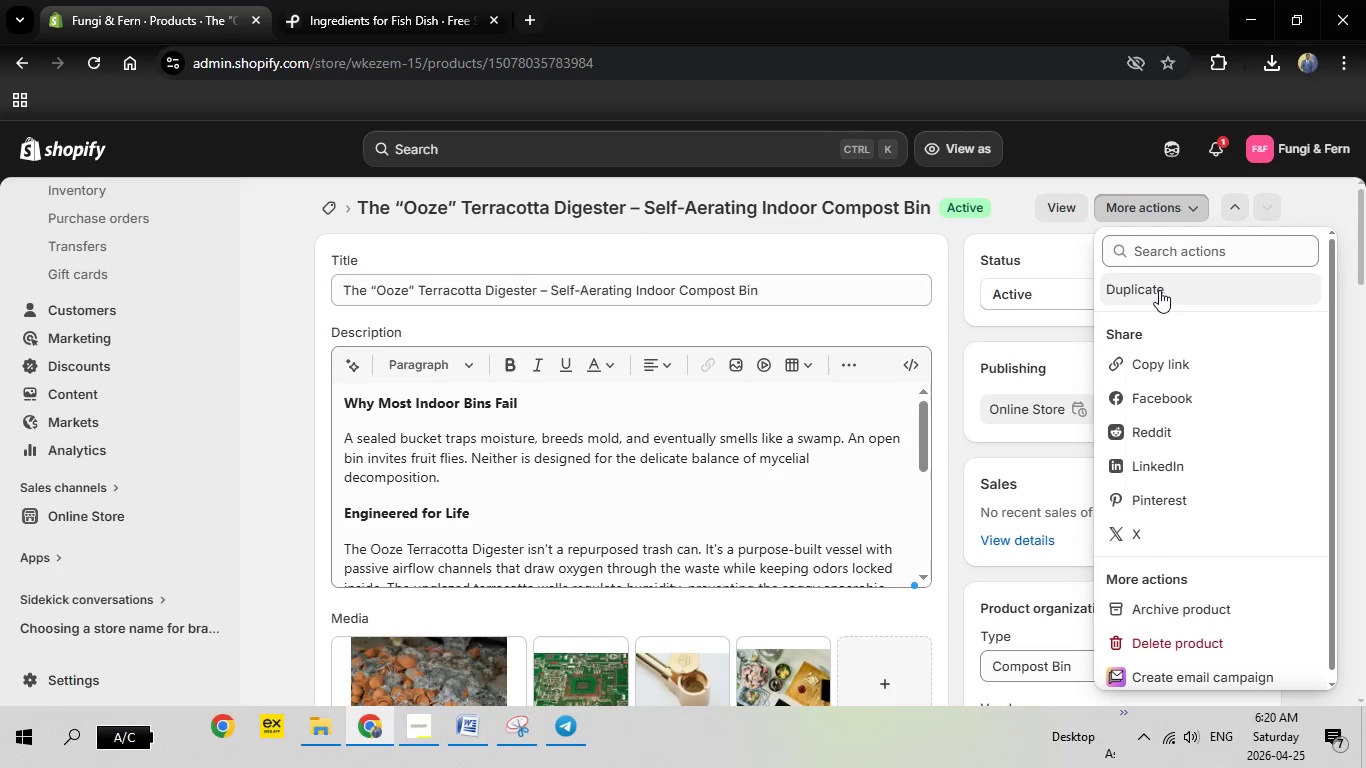 
left_click([1159, 290])
 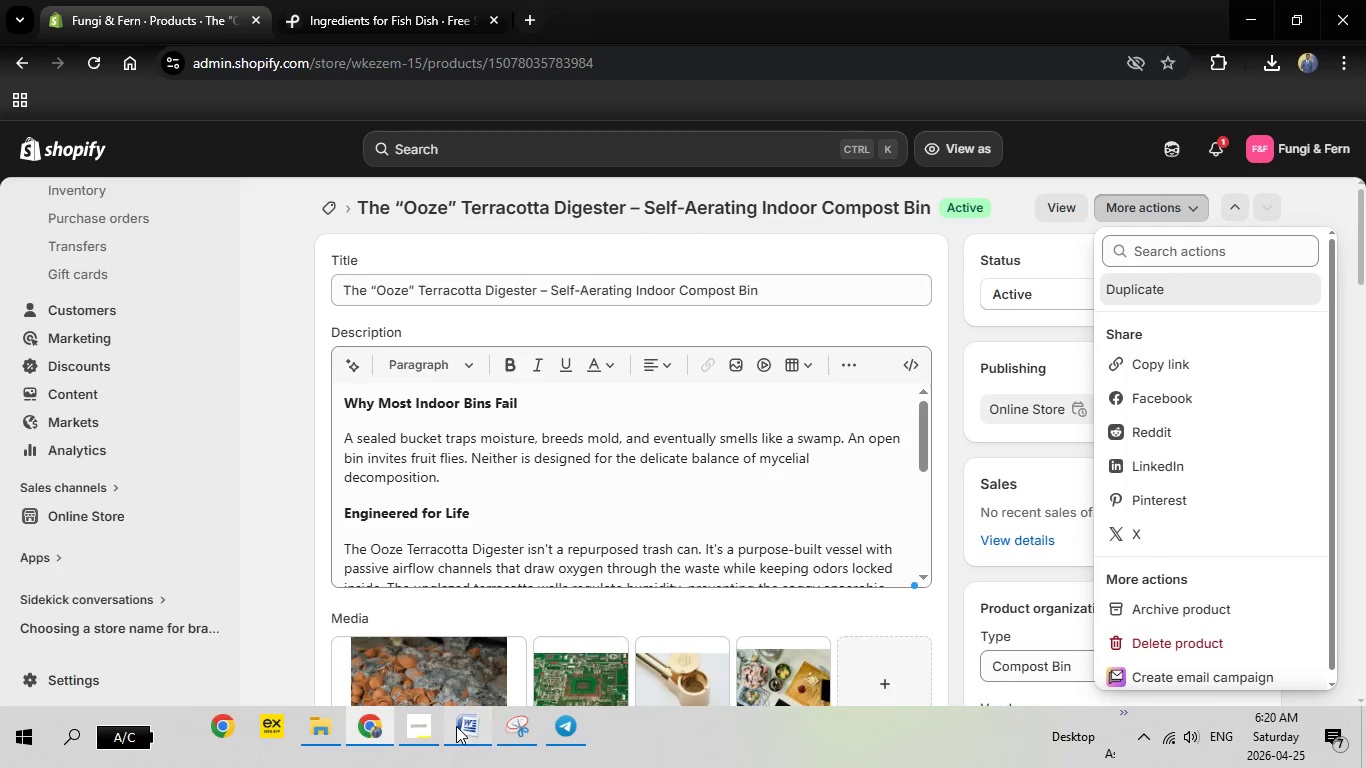 
left_click([456, 726])
 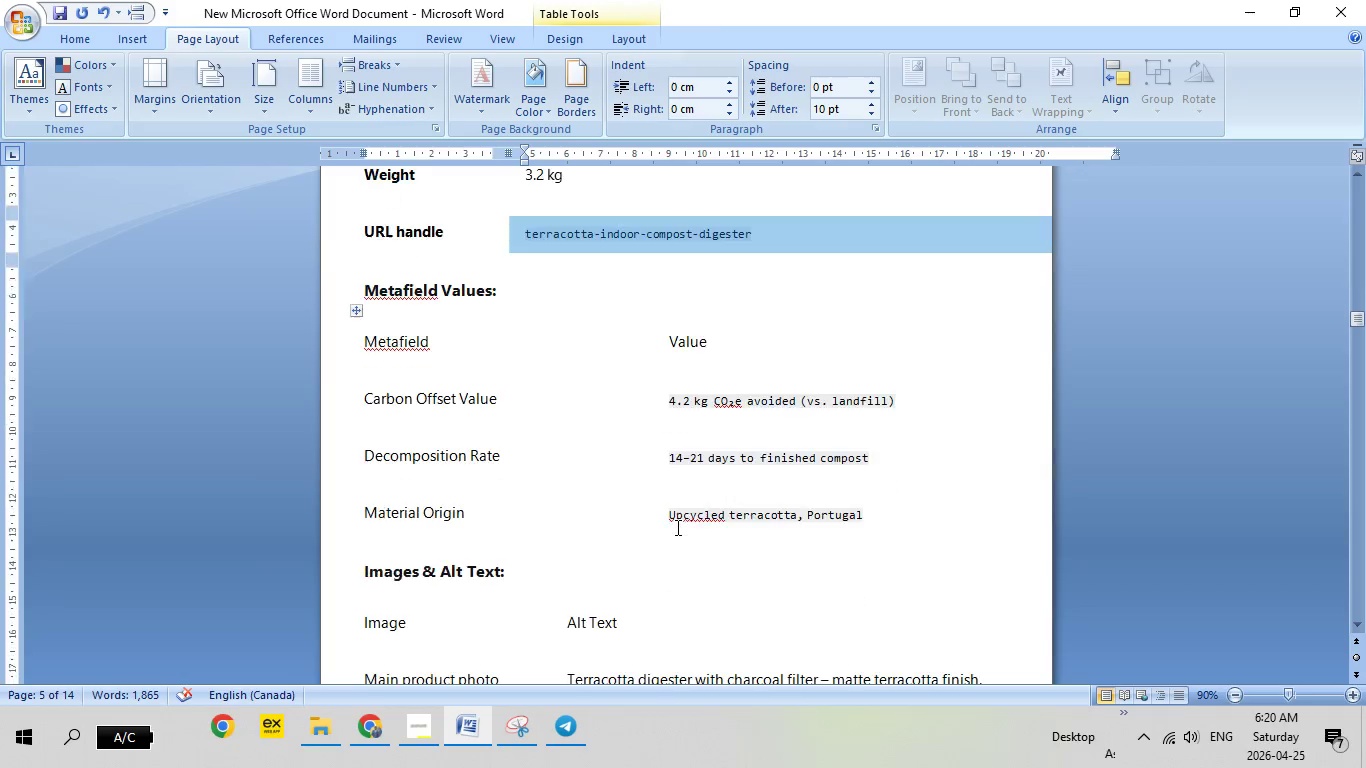 
scroll: coordinate [685, 523], scroll_direction: down, amount: 51.0
 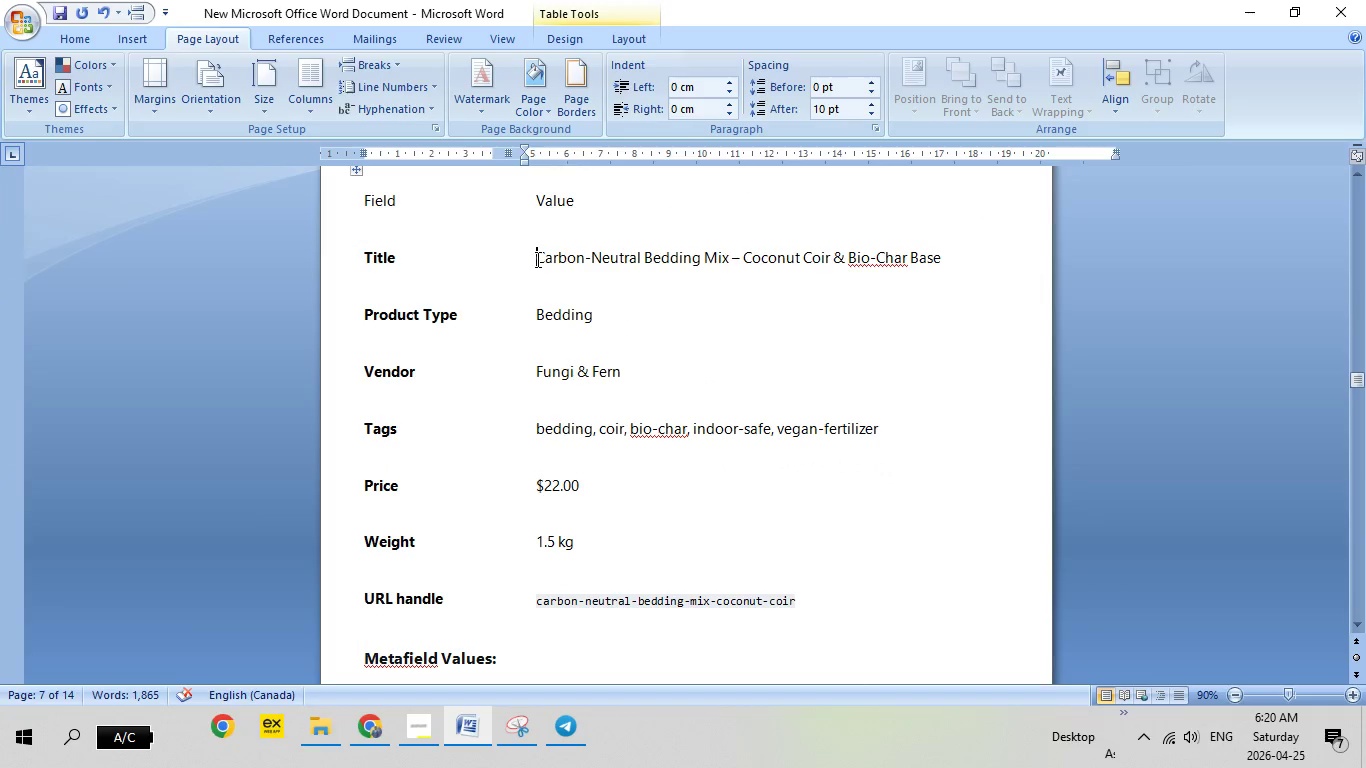 
left_click([536, 259])
 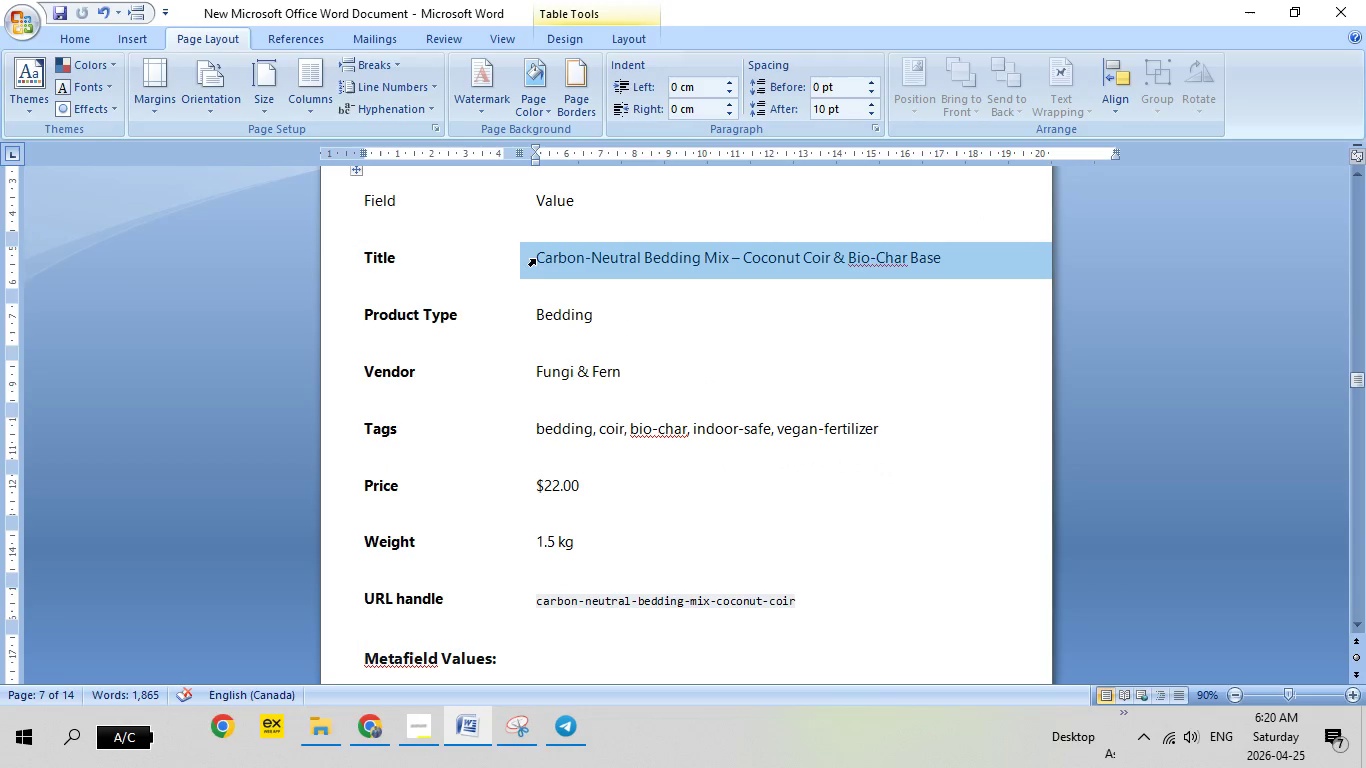 
left_click([535, 259])
 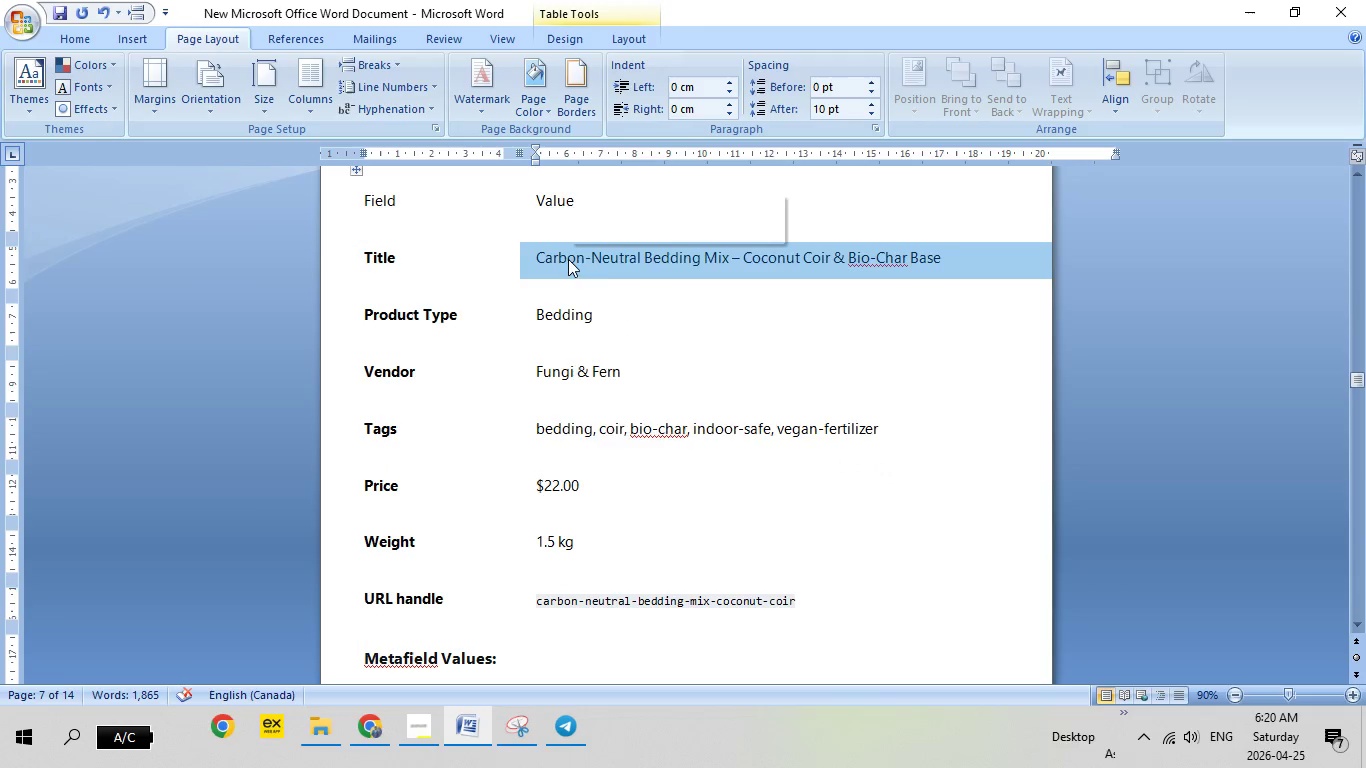 
right_click([568, 259])
 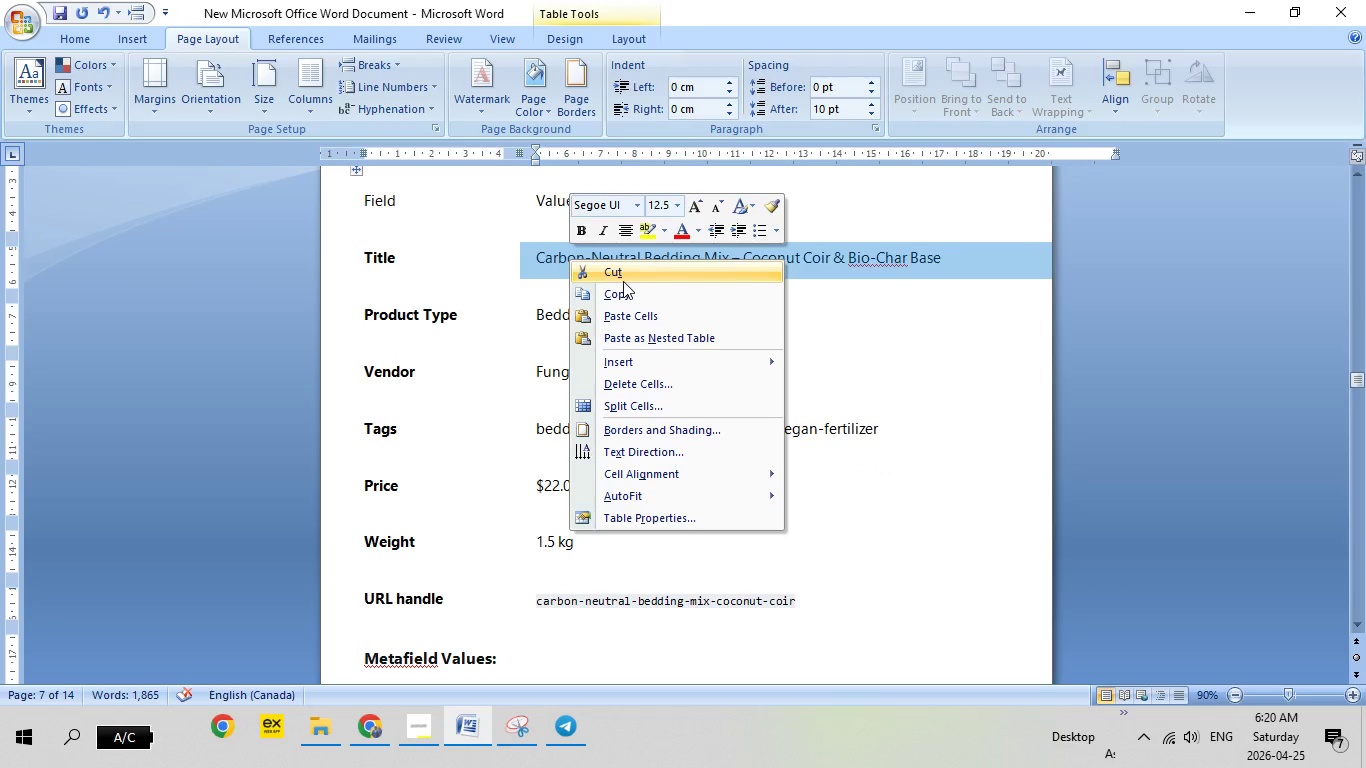 
left_click_drag(start_coordinate=[623, 281], to_coordinate=[624, 292])
 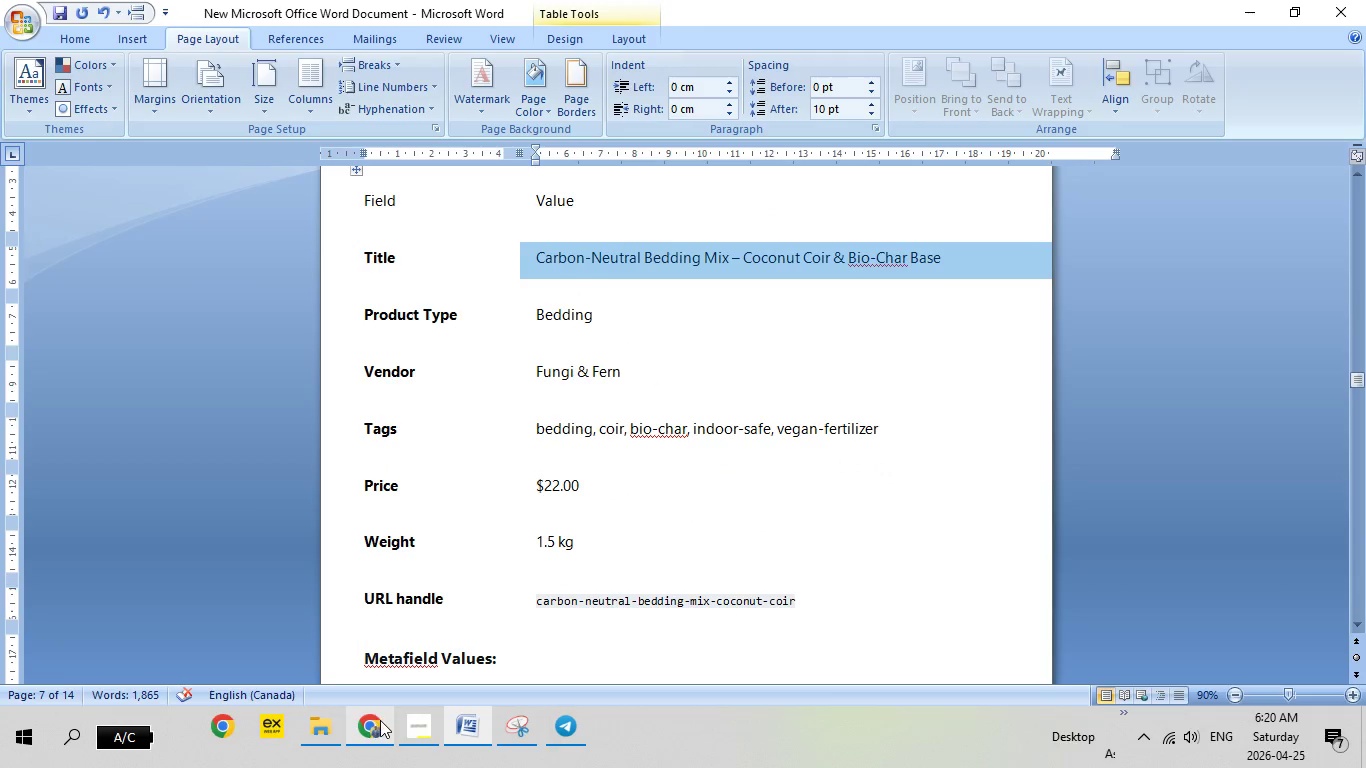 
left_click([380, 720])
 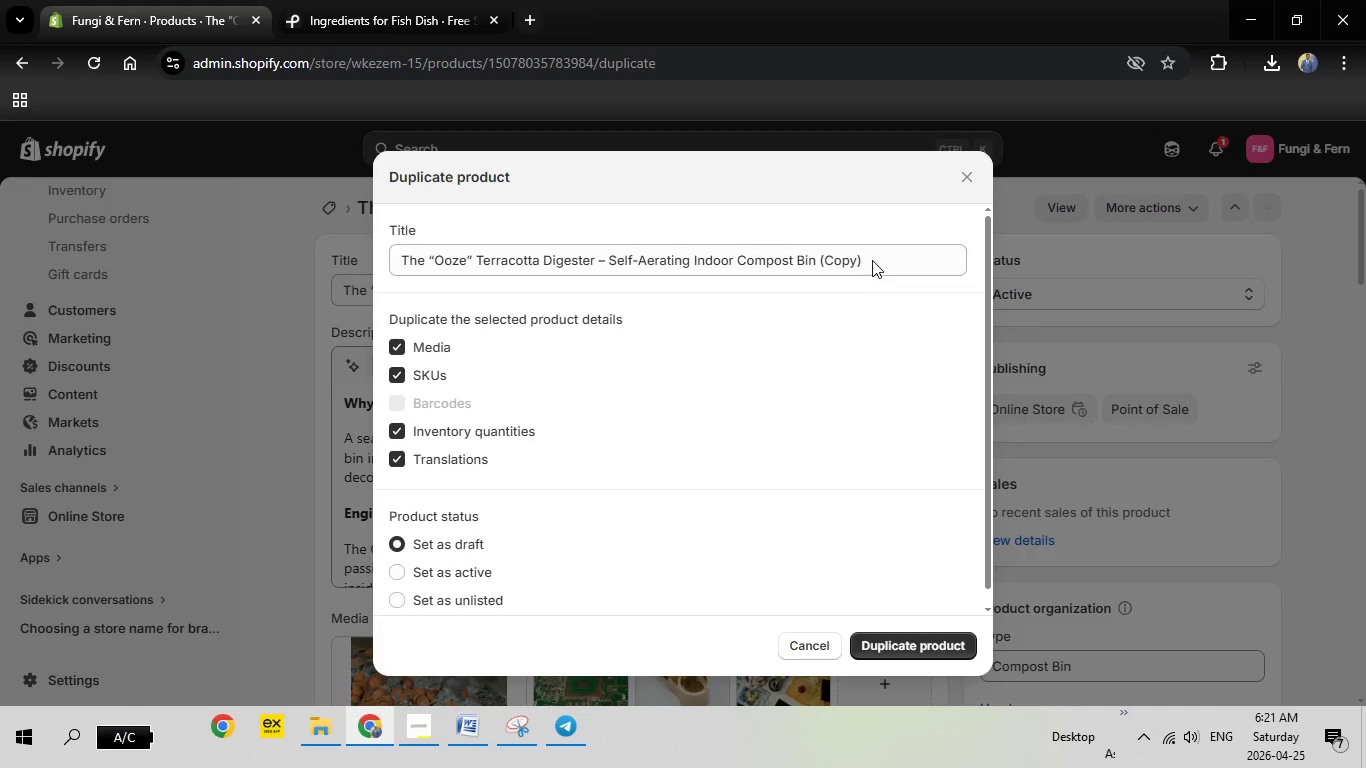 
left_click_drag(start_coordinate=[872, 260], to_coordinate=[338, 273])
 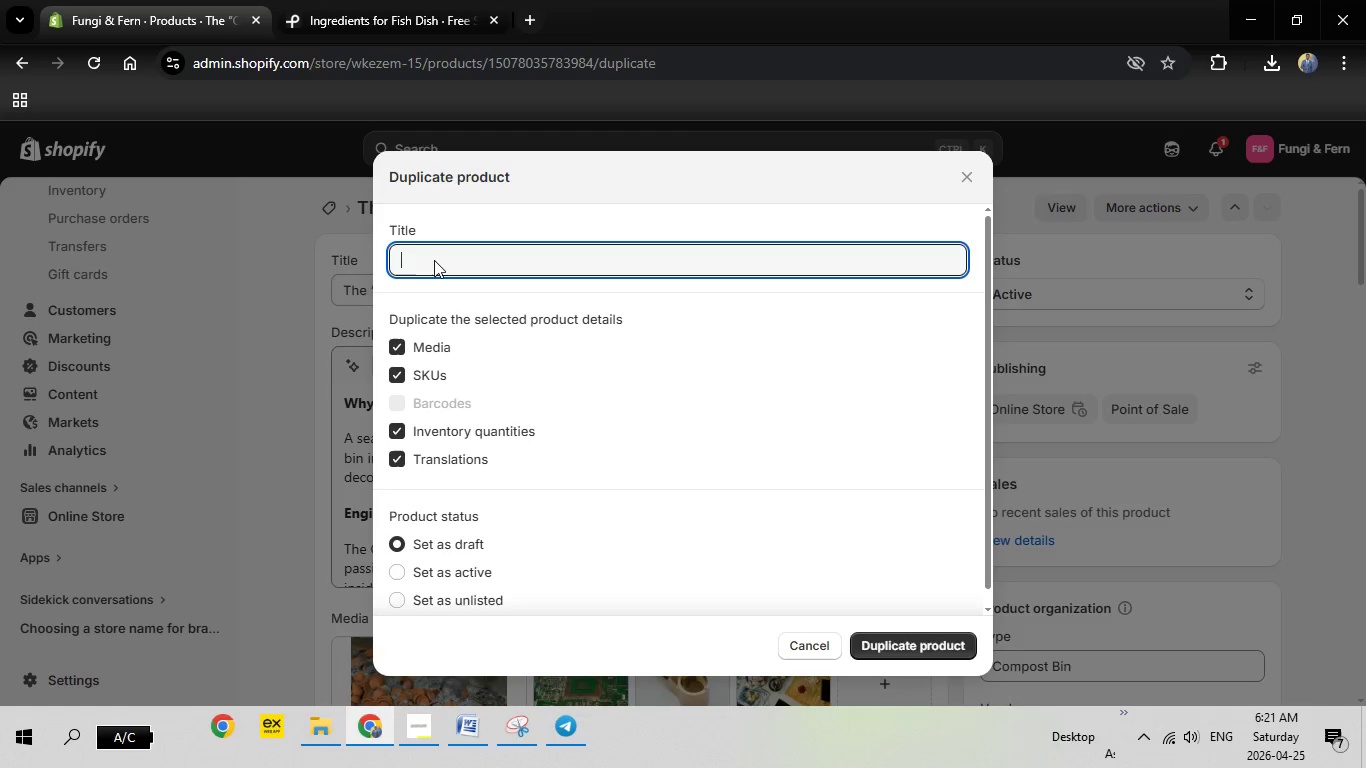 
key(Backspace)
 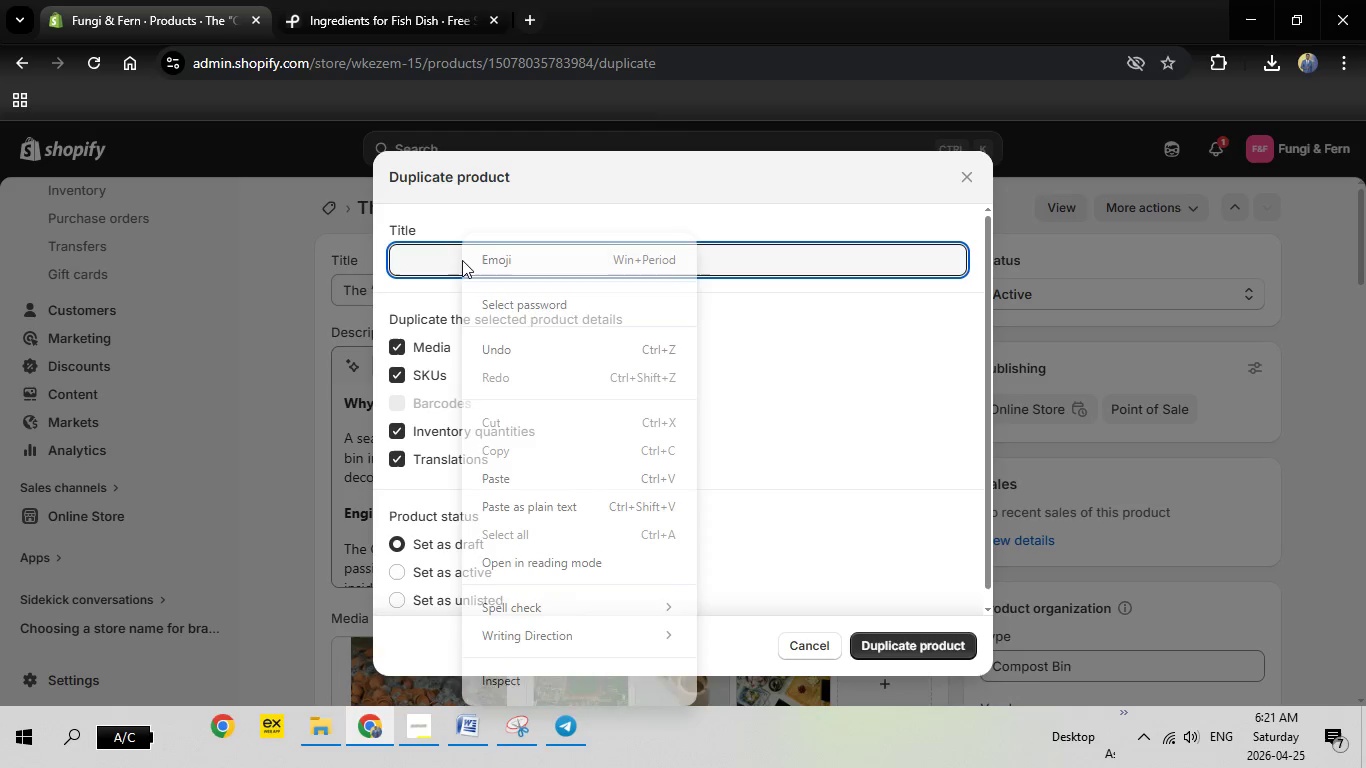 
right_click([462, 260])
 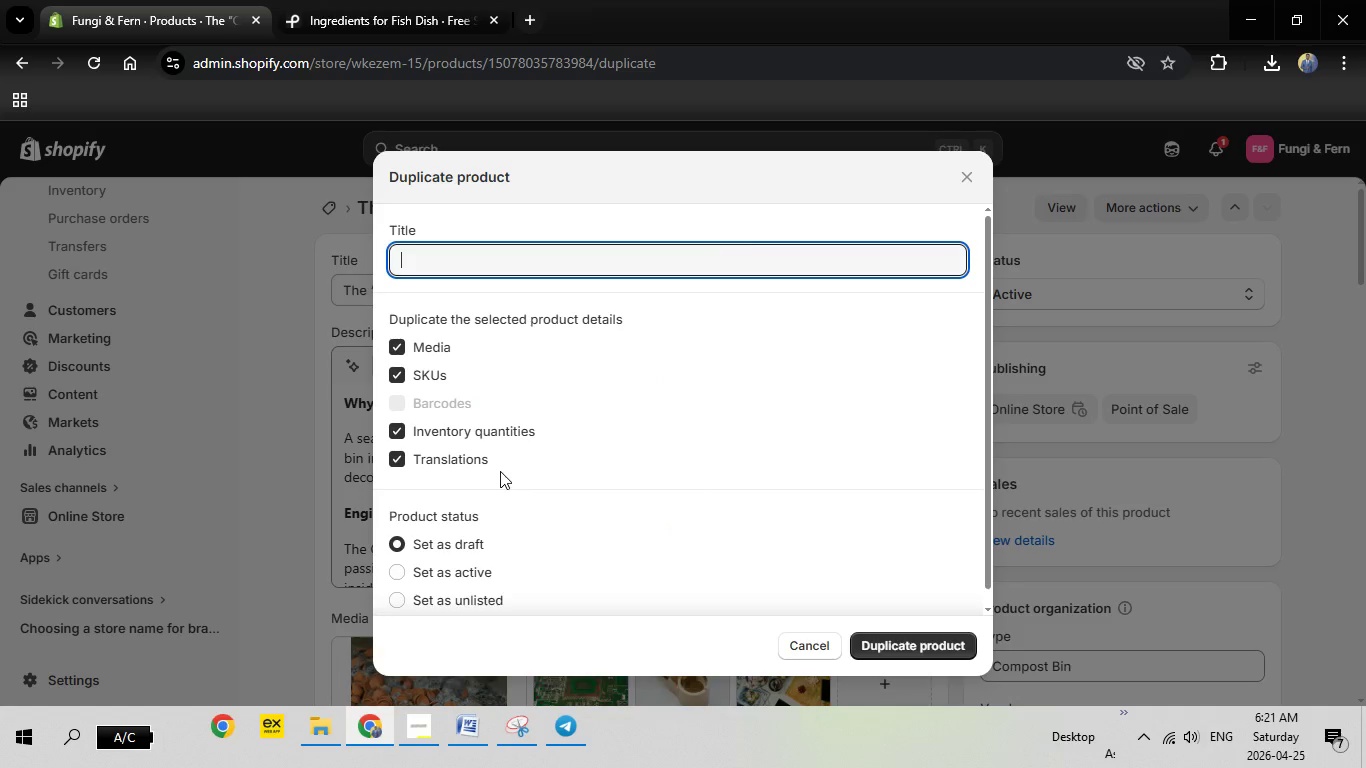 
left_click([500, 471])
 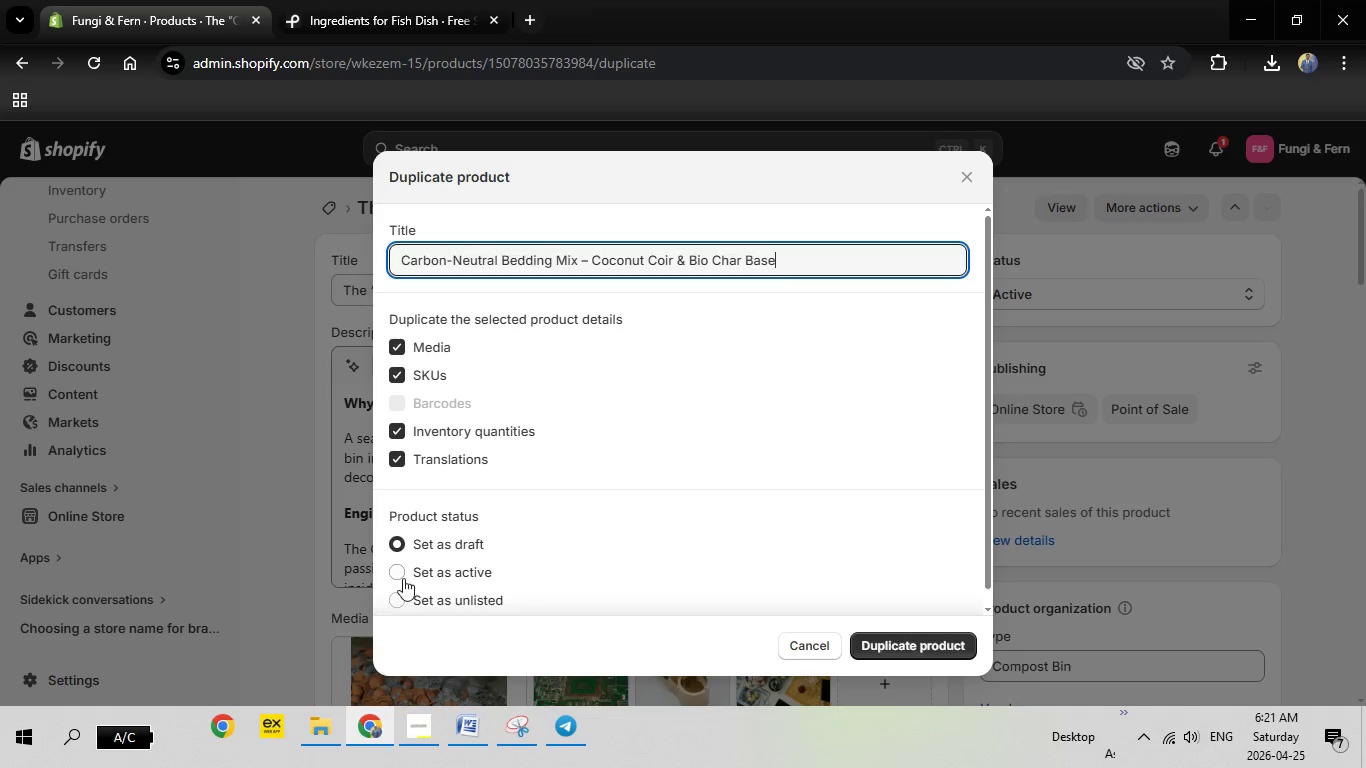 
left_click([403, 578])
 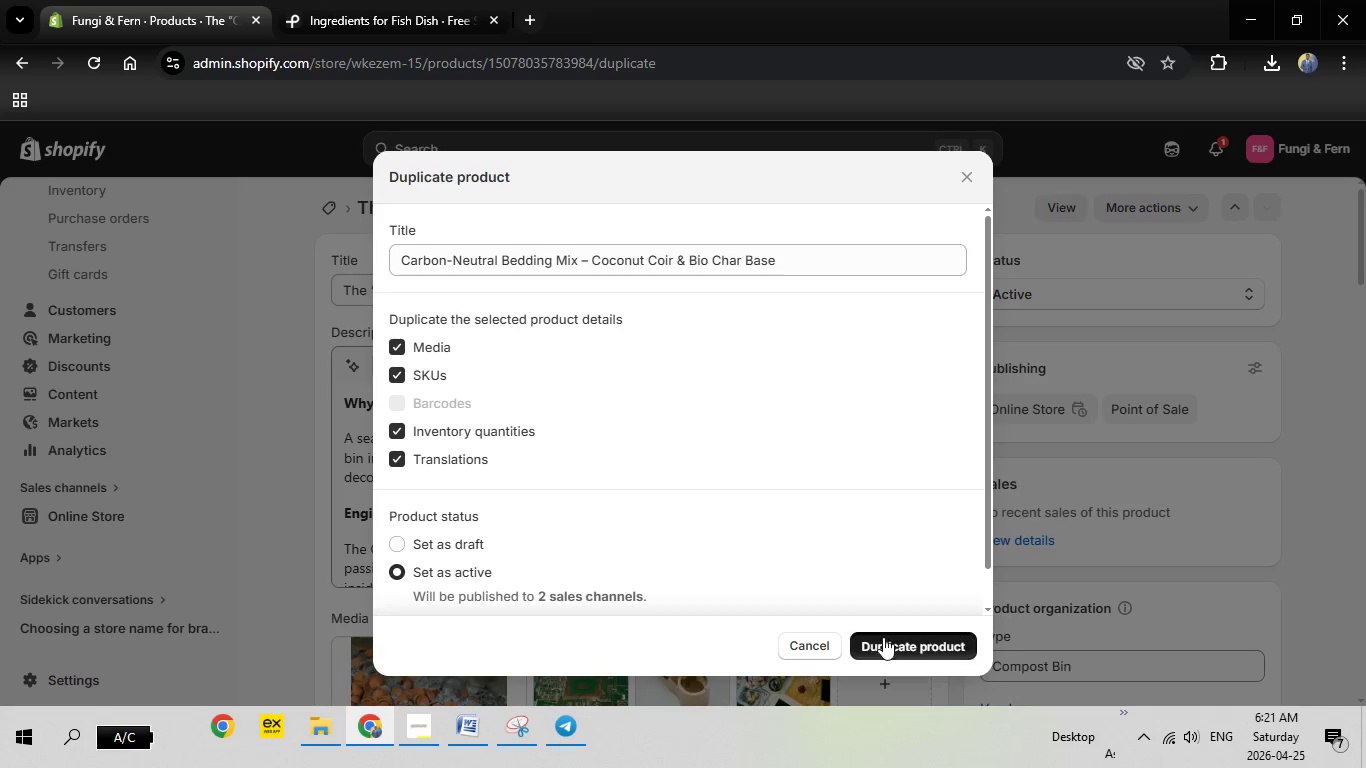 
left_click([883, 637])
 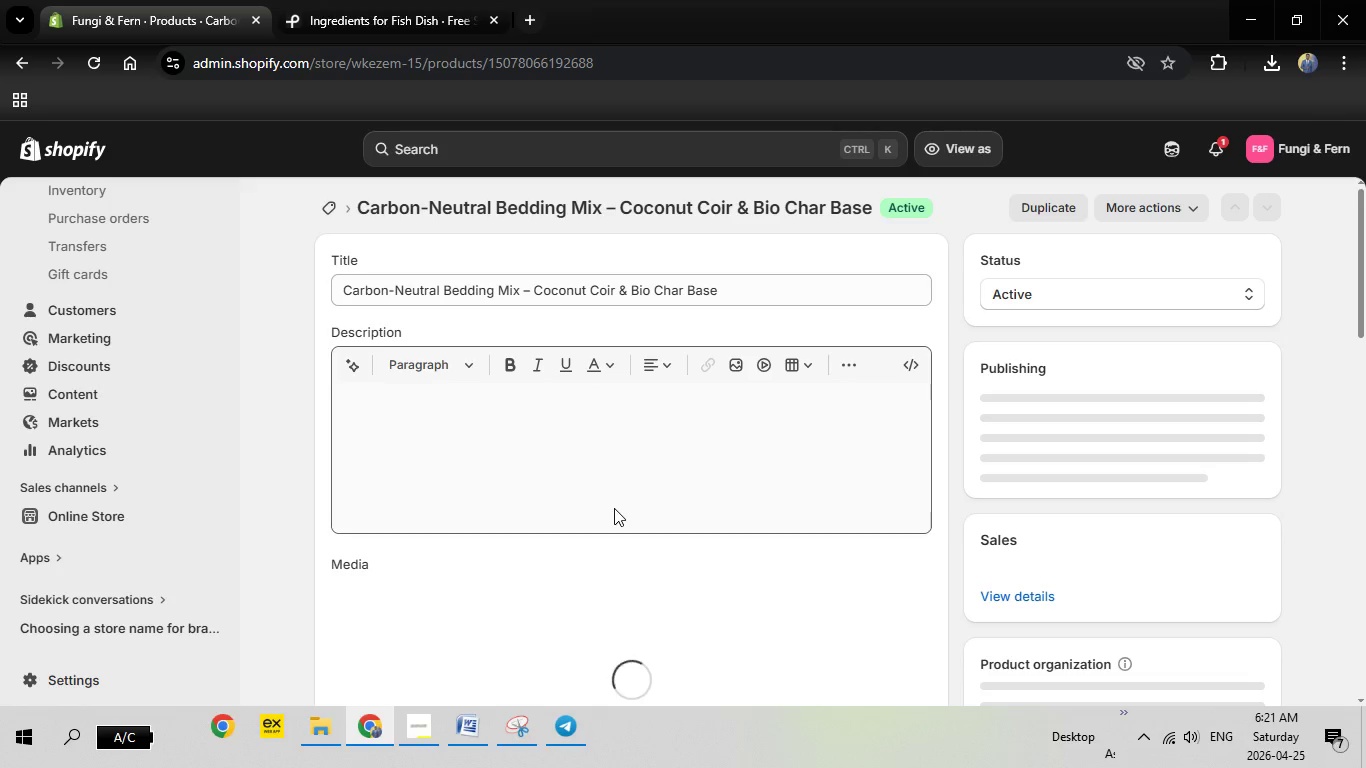 
wait(25.78)
 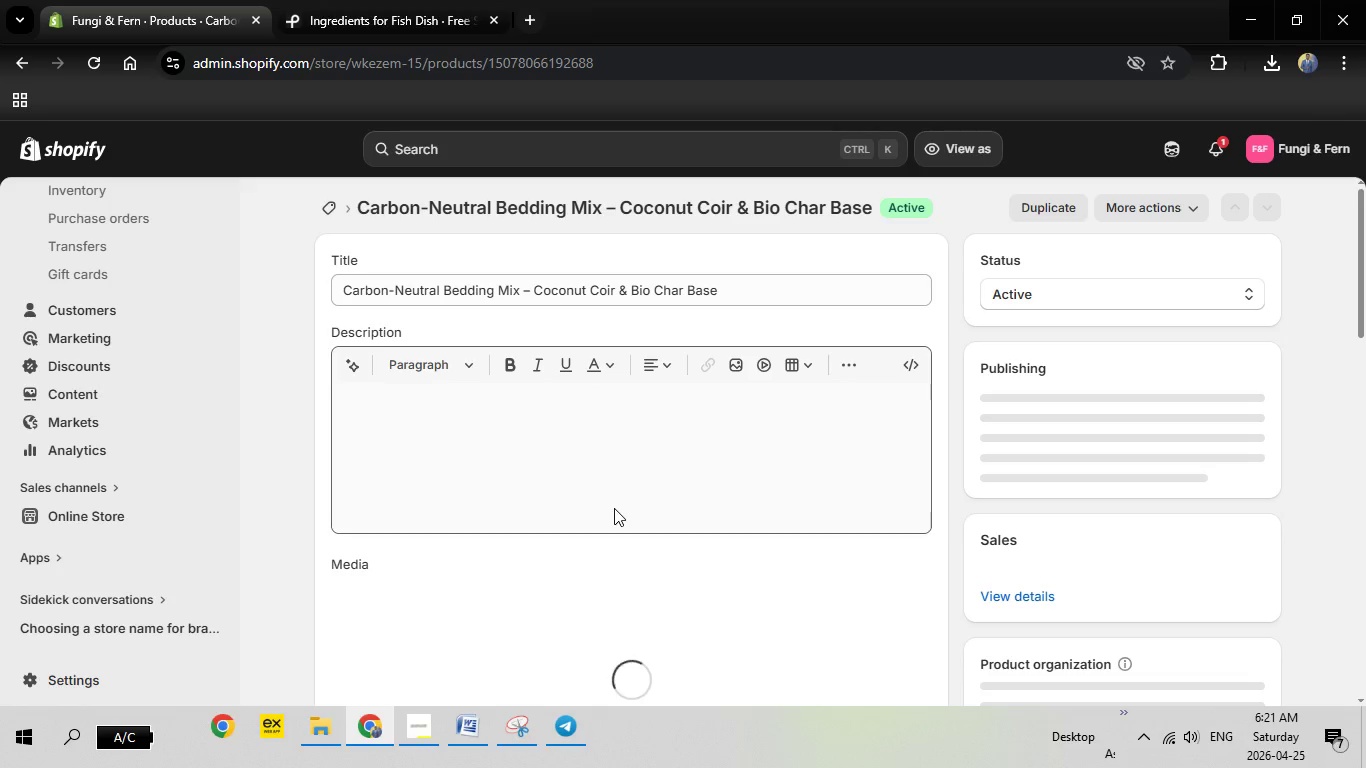 
left_click([370, 409])
 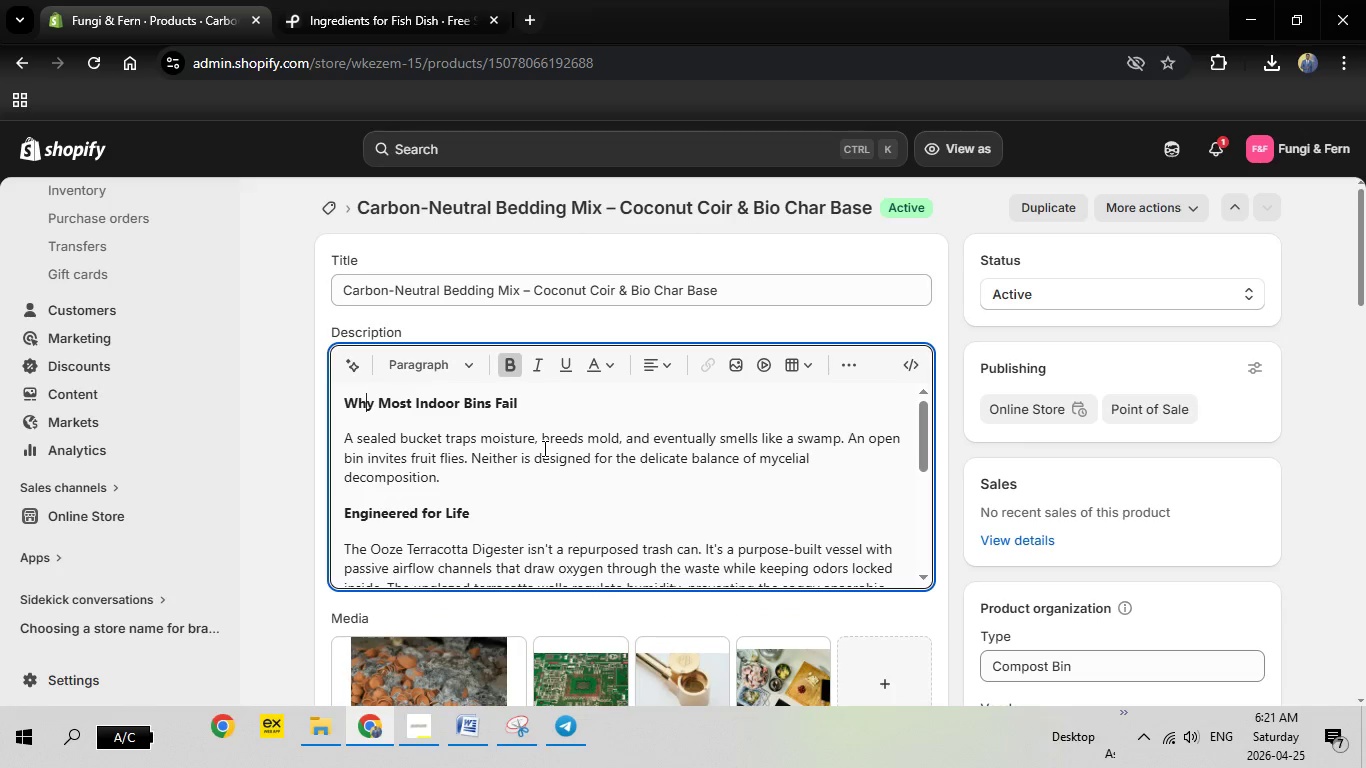 
scroll: coordinate [543, 448], scroll_direction: up, amount: 2.0
 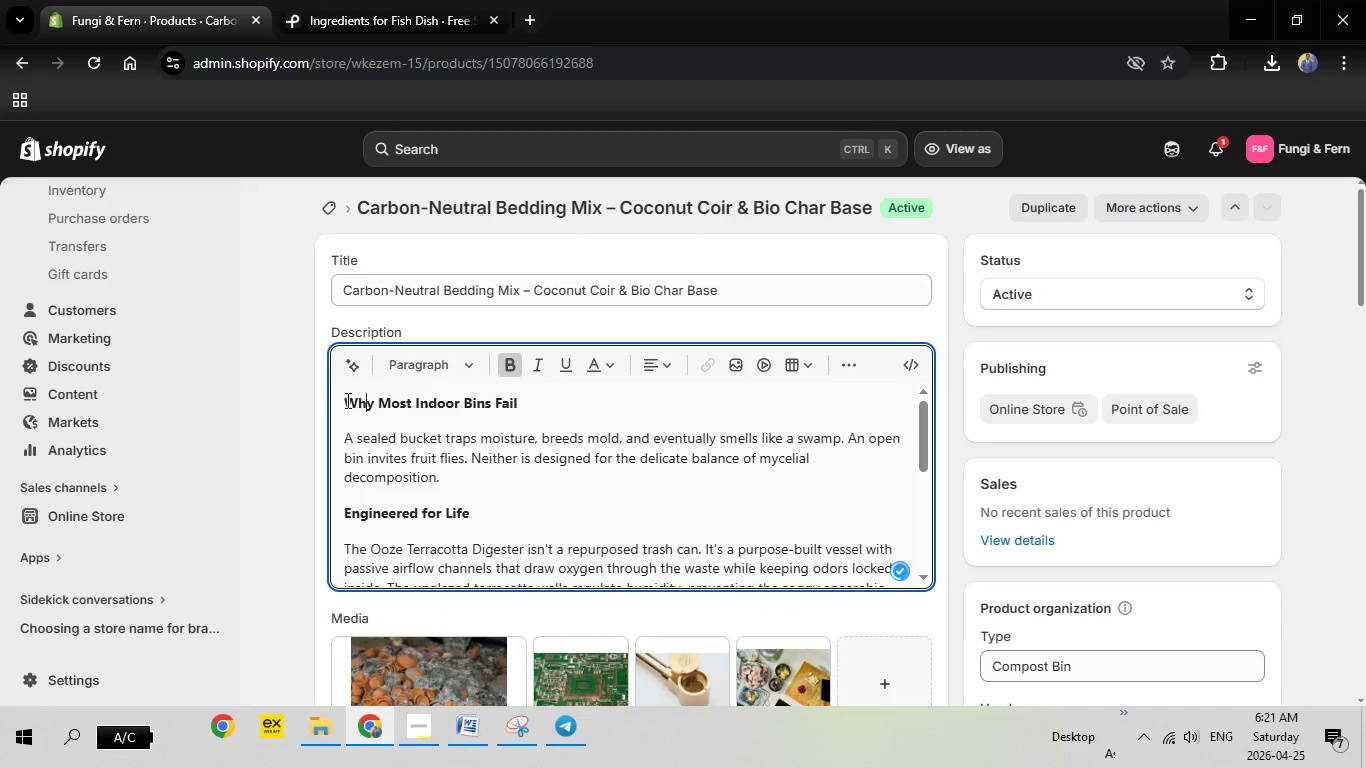 
left_click_drag(start_coordinate=[346, 400], to_coordinate=[774, 574])
 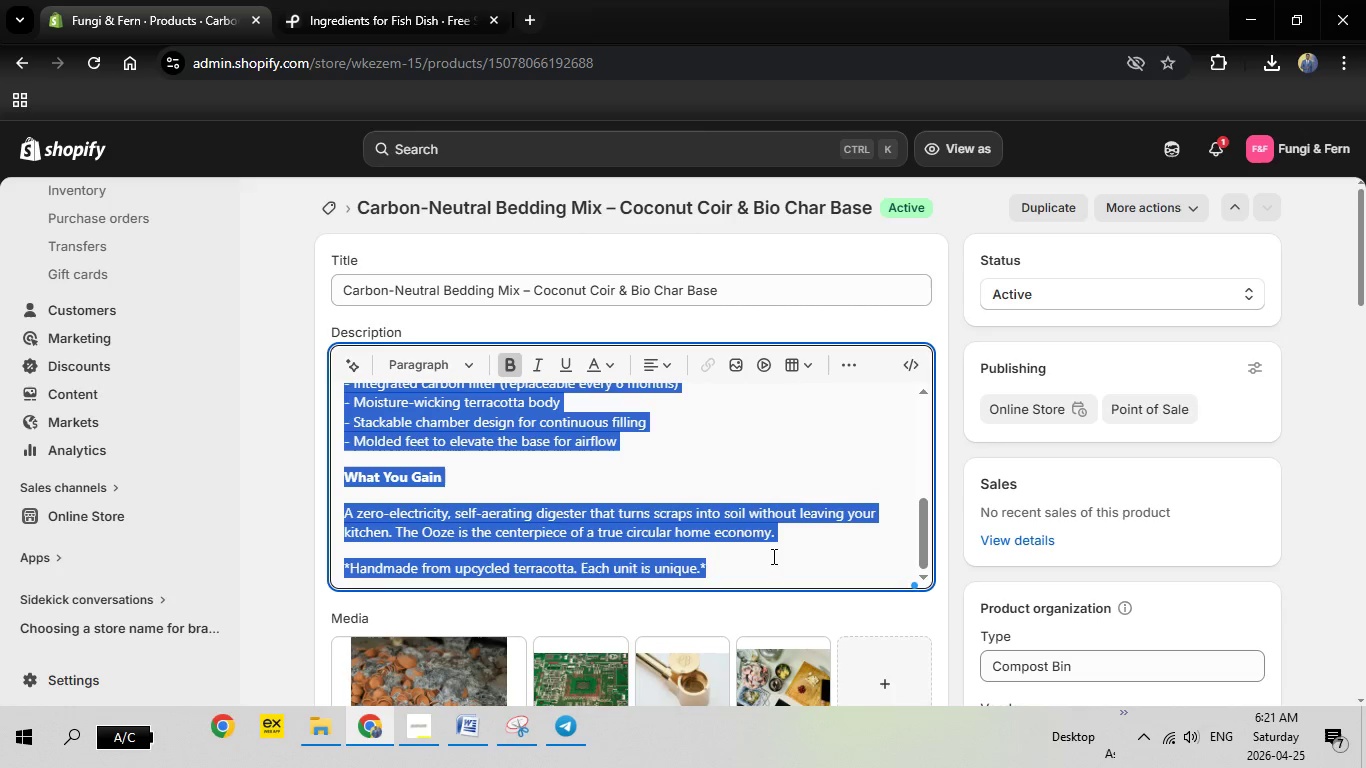 
key(Backspace)
 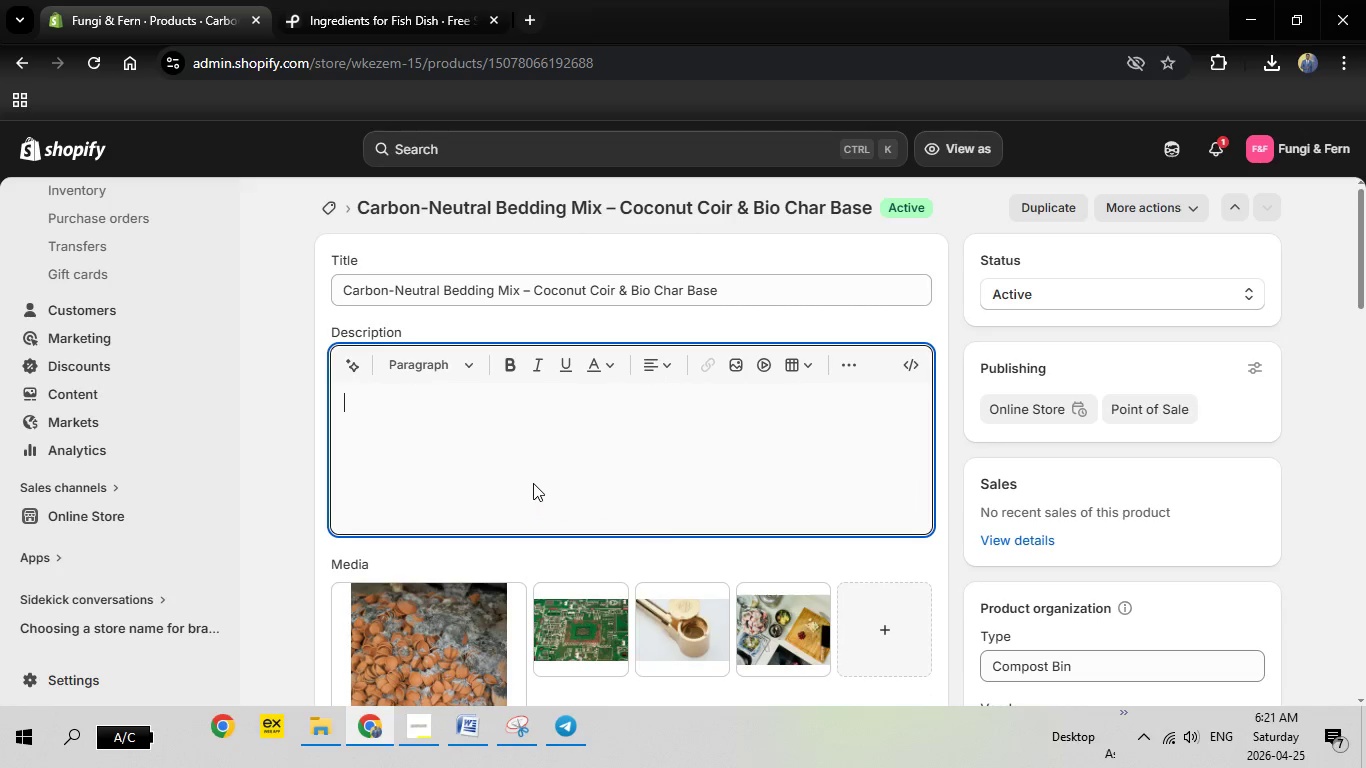 
scroll: coordinate [533, 487], scroll_direction: up, amount: 1.0
 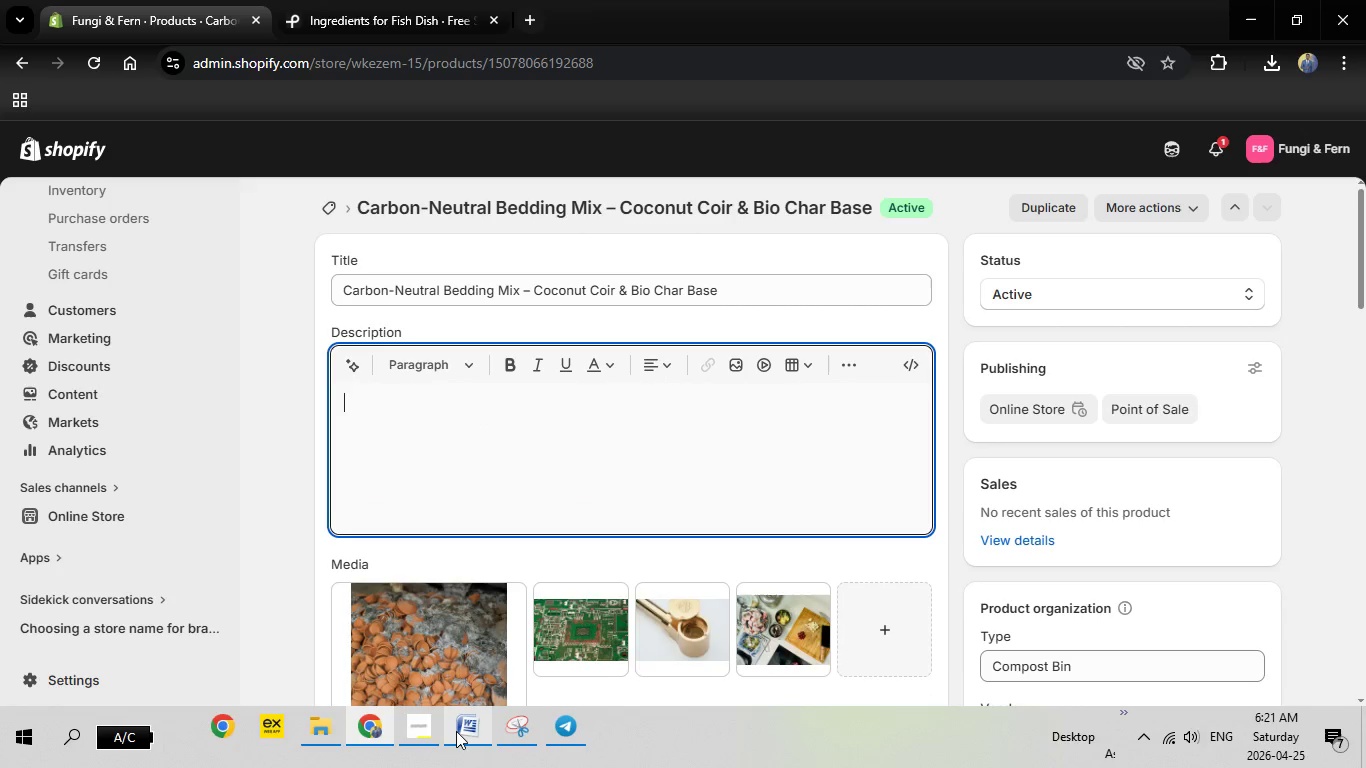 
left_click([456, 731])
 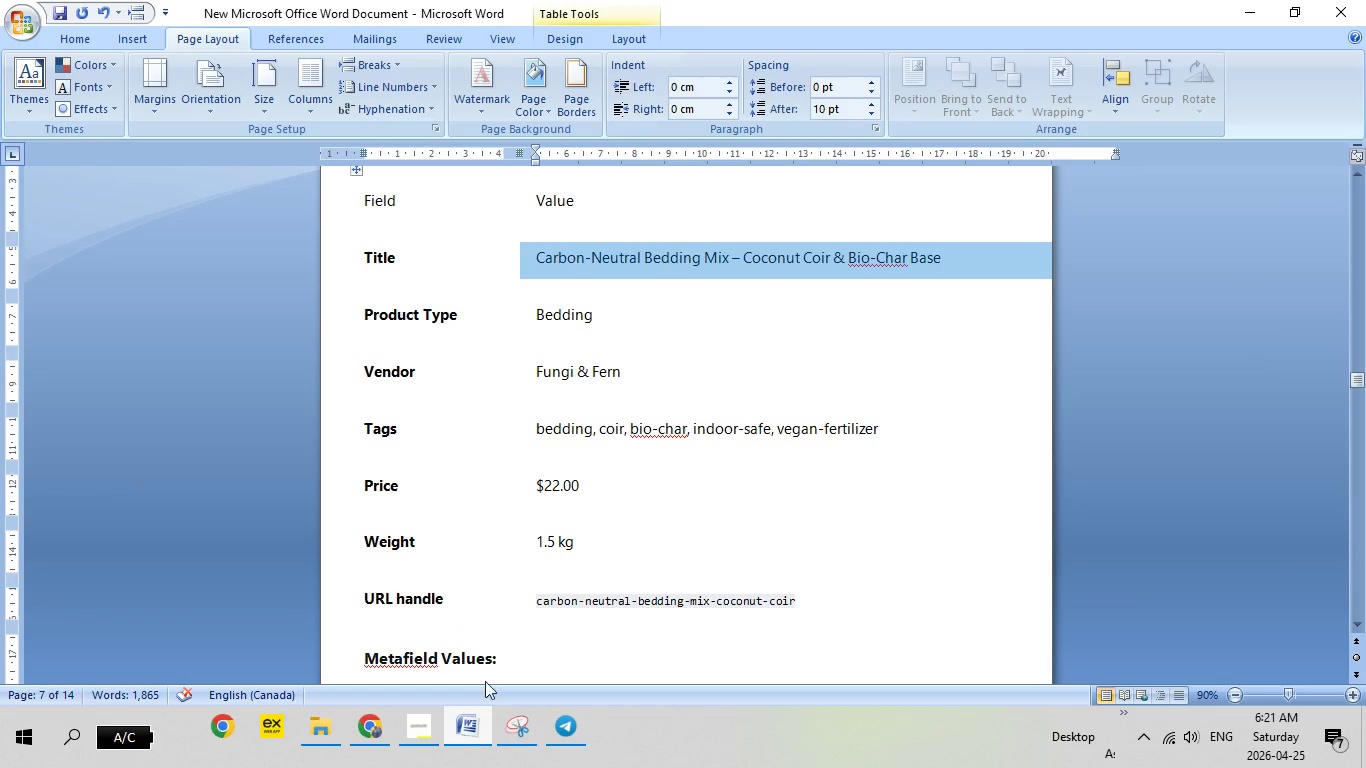 
scroll: coordinate [526, 604], scroll_direction: down, amount: 36.0
 